 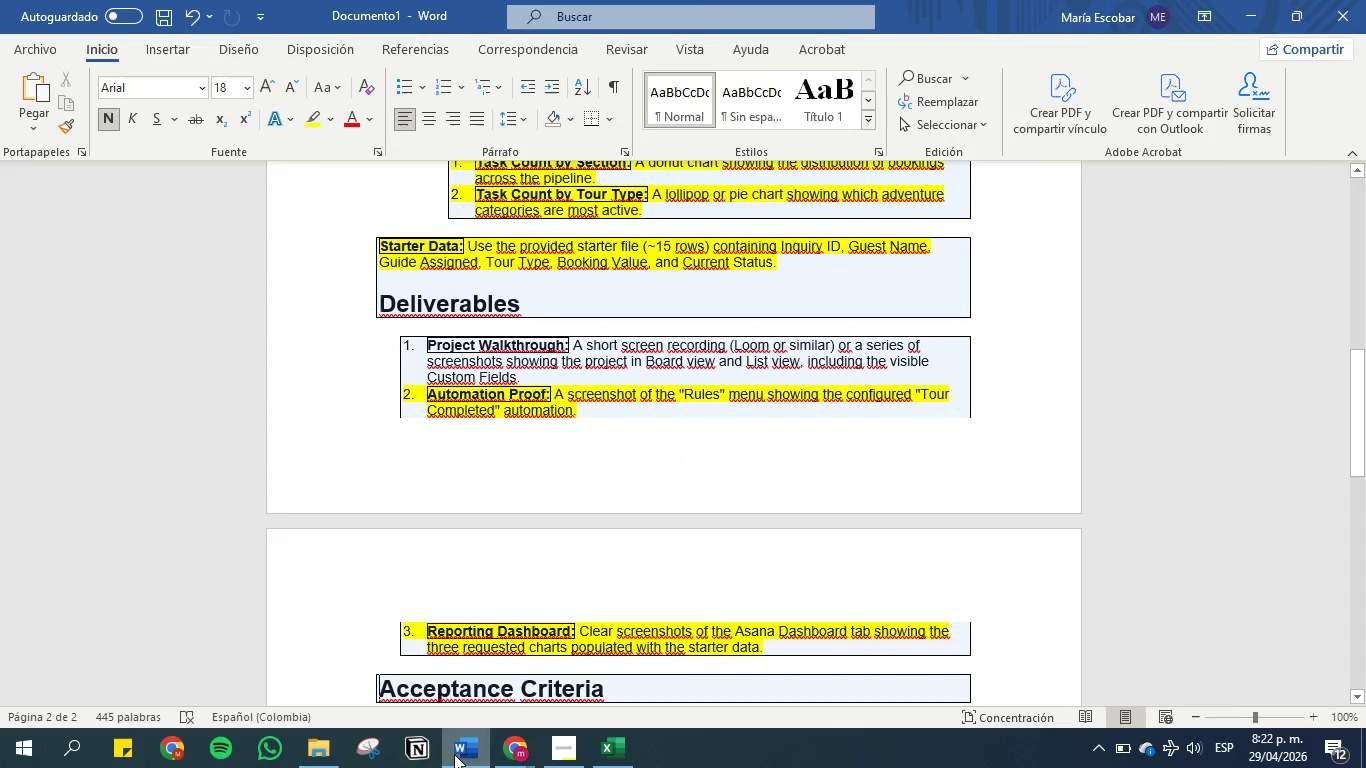 
scroll: coordinate [581, 582], scroll_direction: down, amount: 2.0
 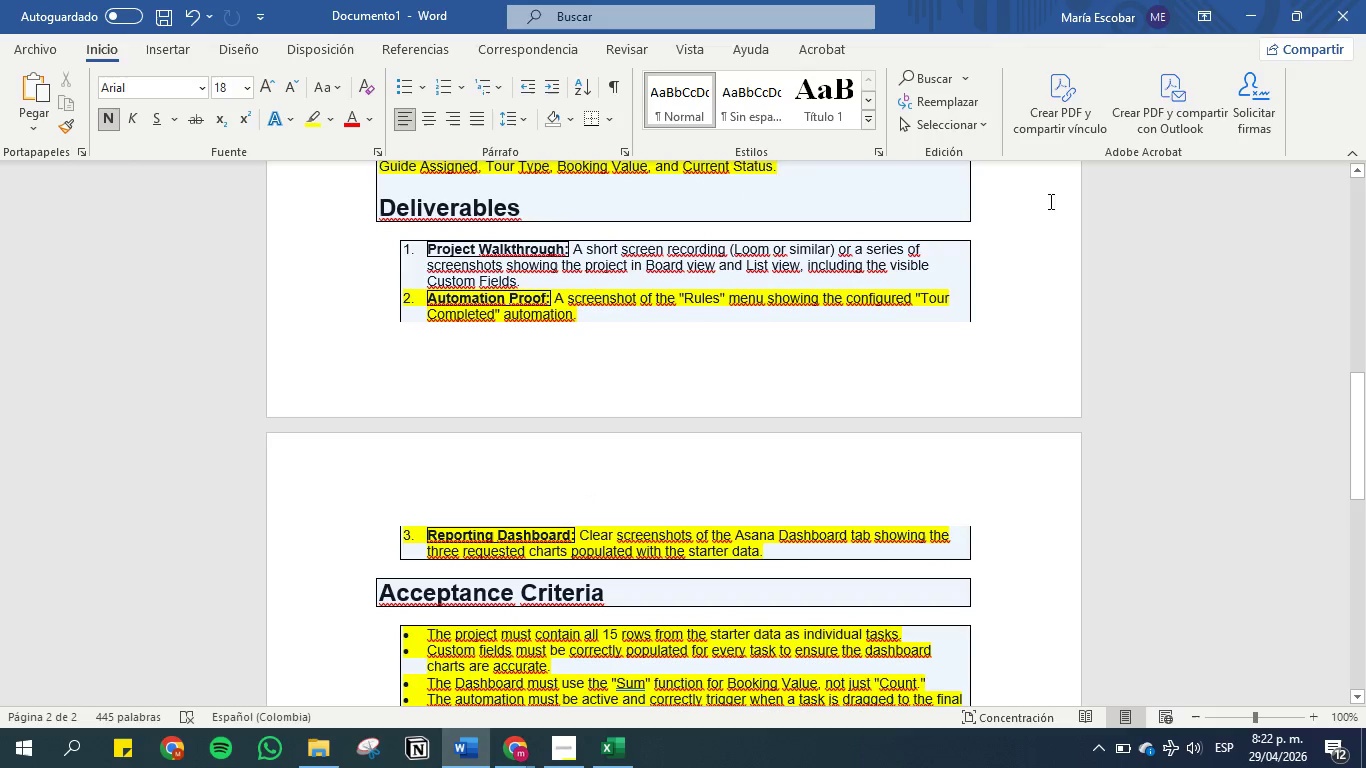 
left_click([1260, 4])
 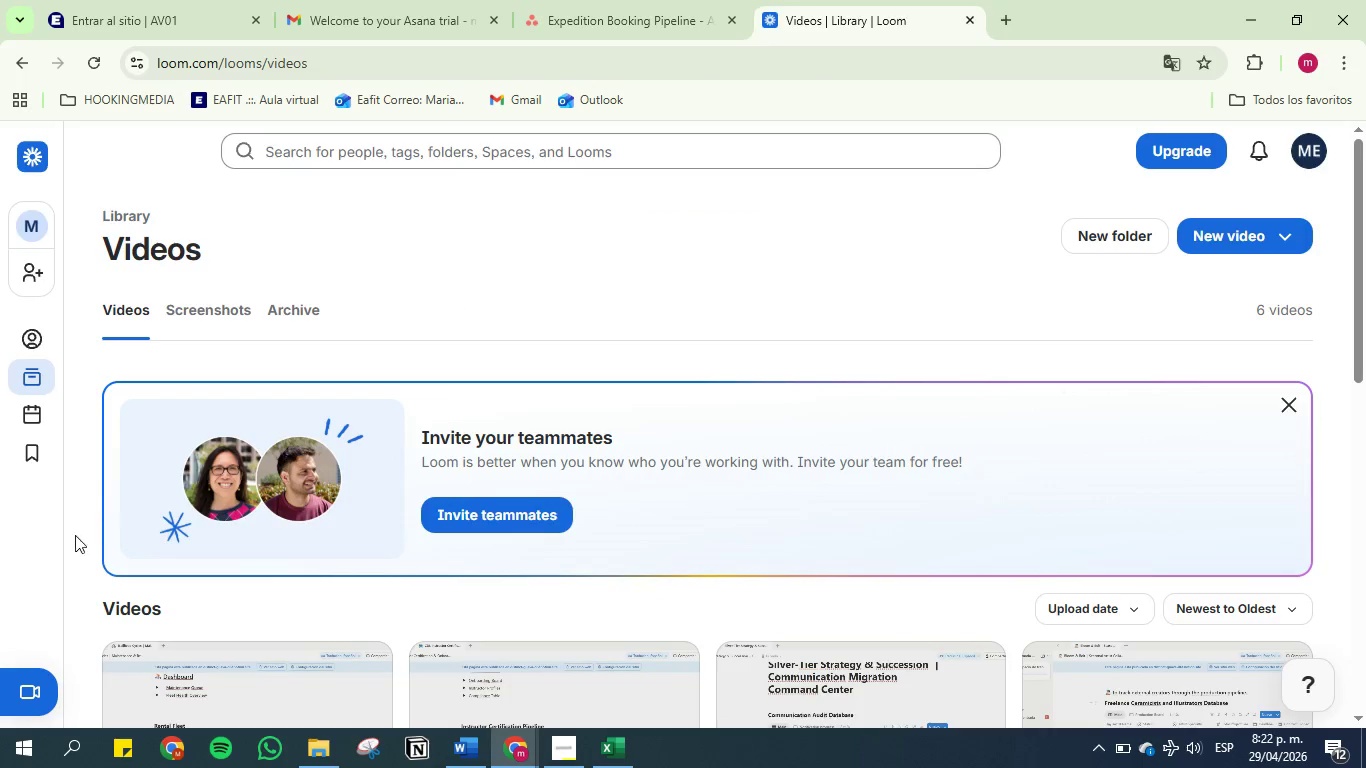 
mouse_move([56, 688])
 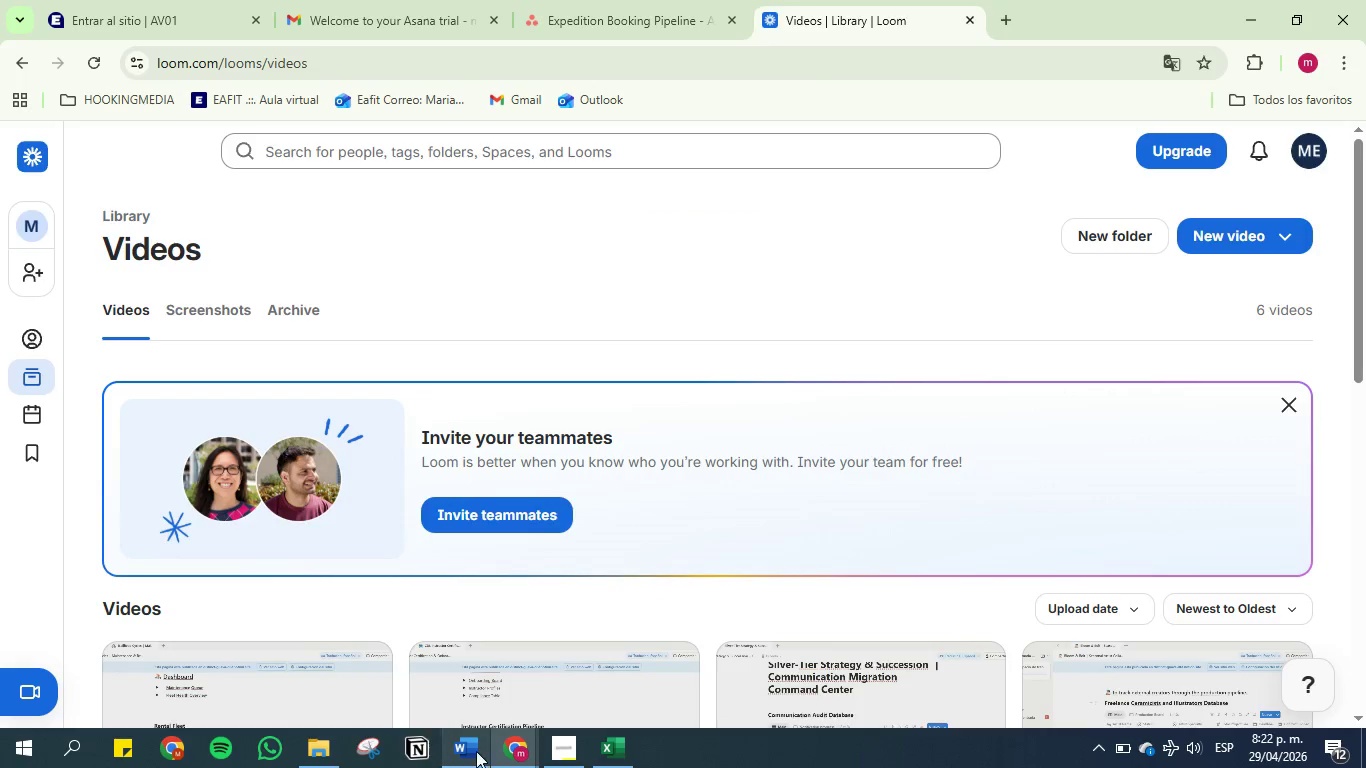 
left_click([479, 748])
 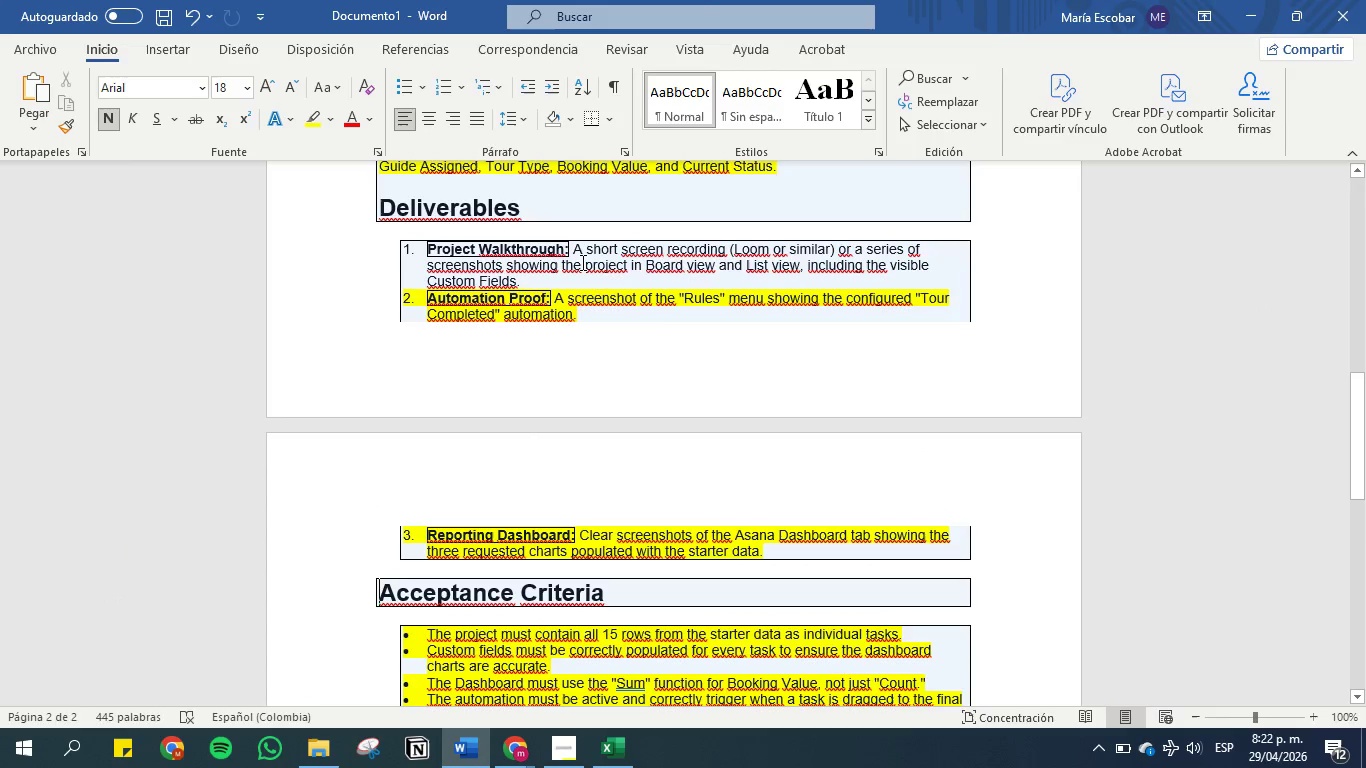 
wait(7.72)
 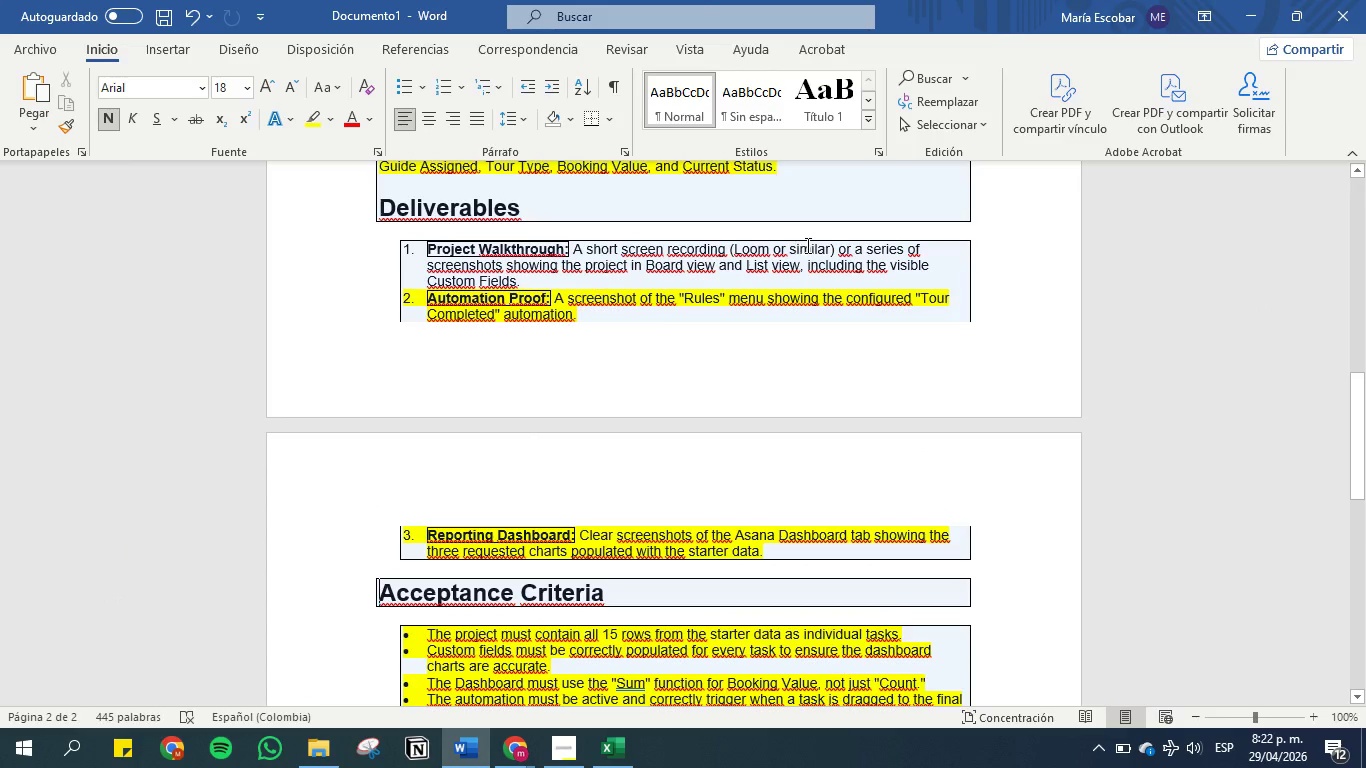 
left_click([1258, 15])
 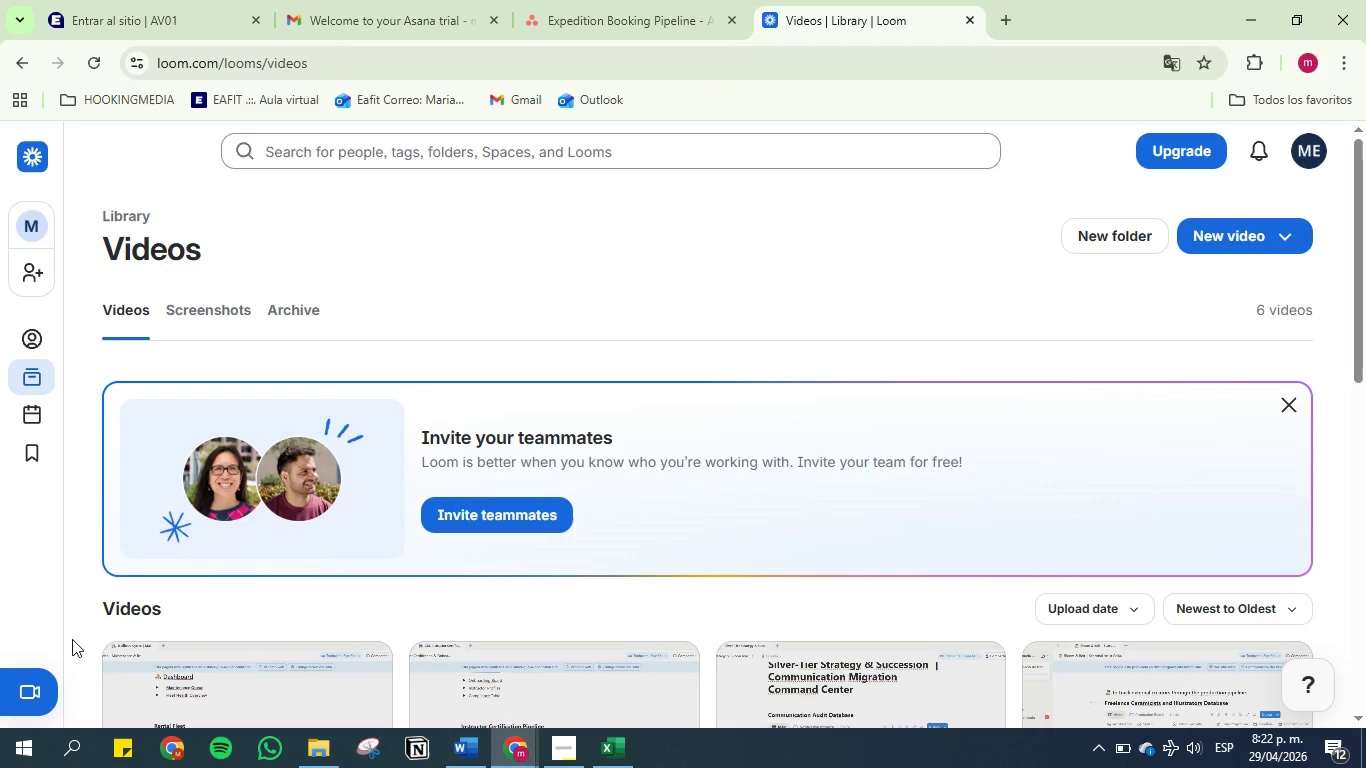 
left_click([20, 680])
 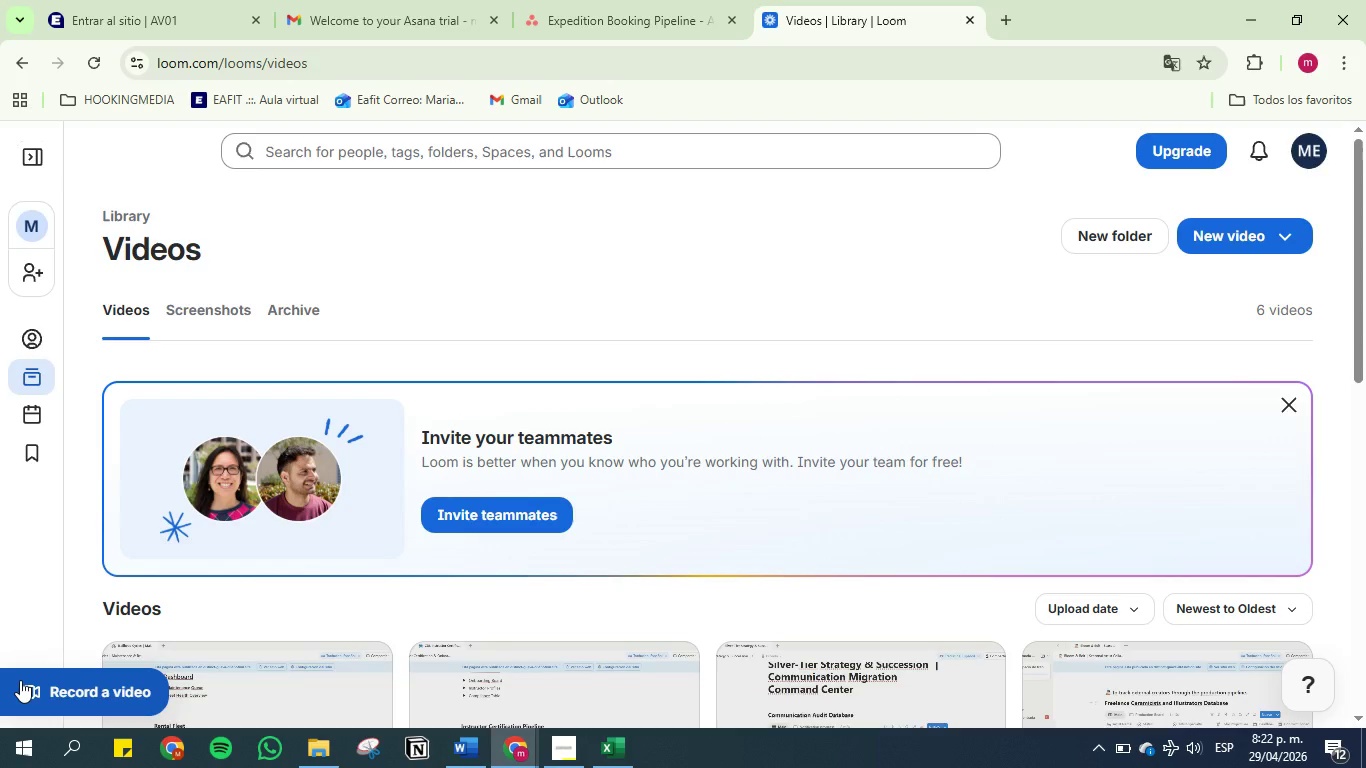 
left_click([20, 680])
 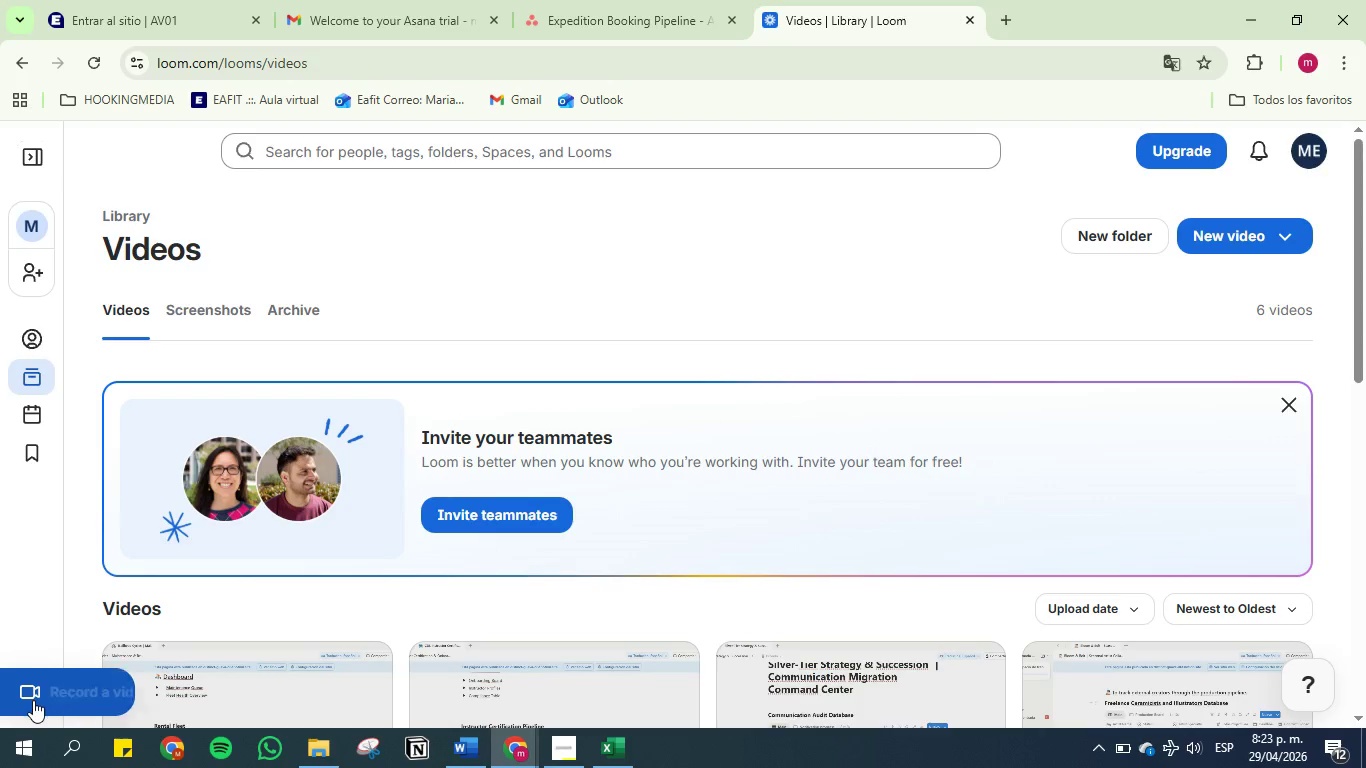 
left_click([92, 695])
 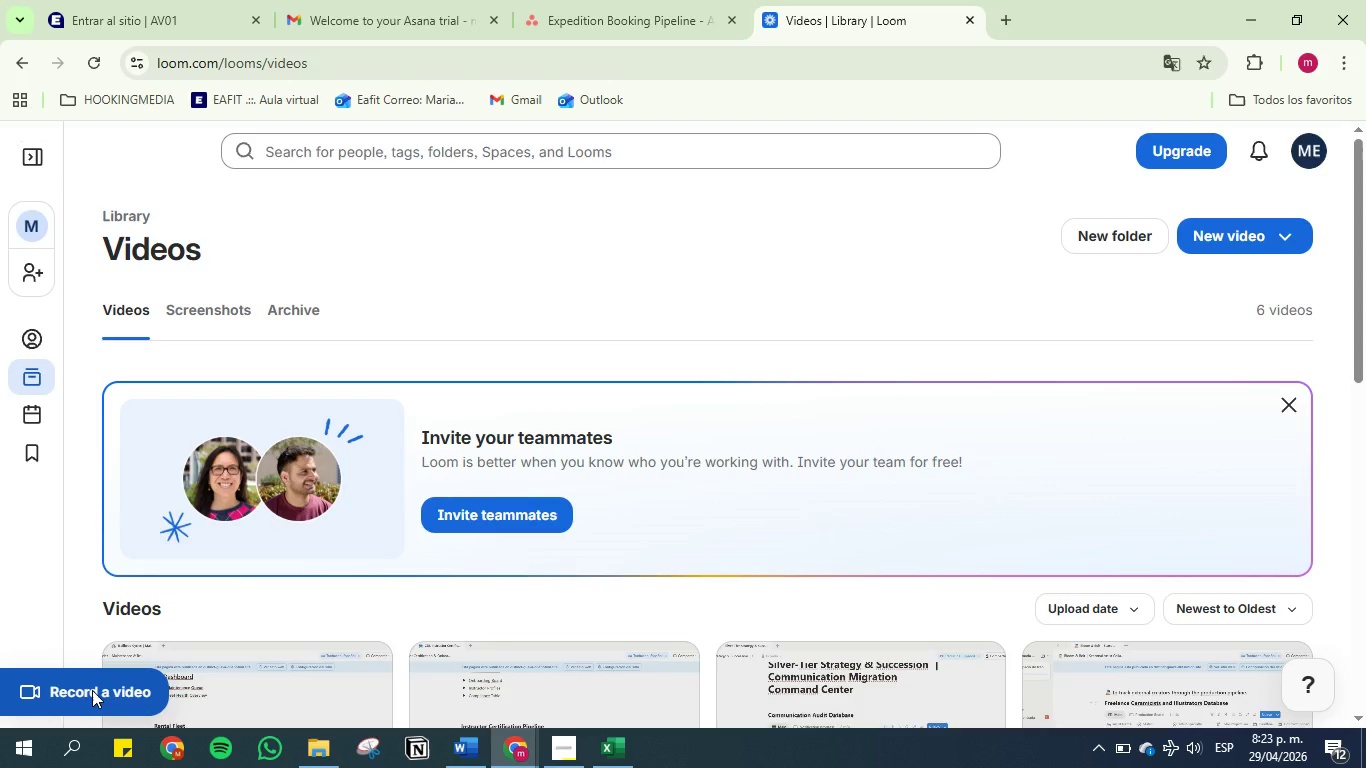 
wait(6.5)
 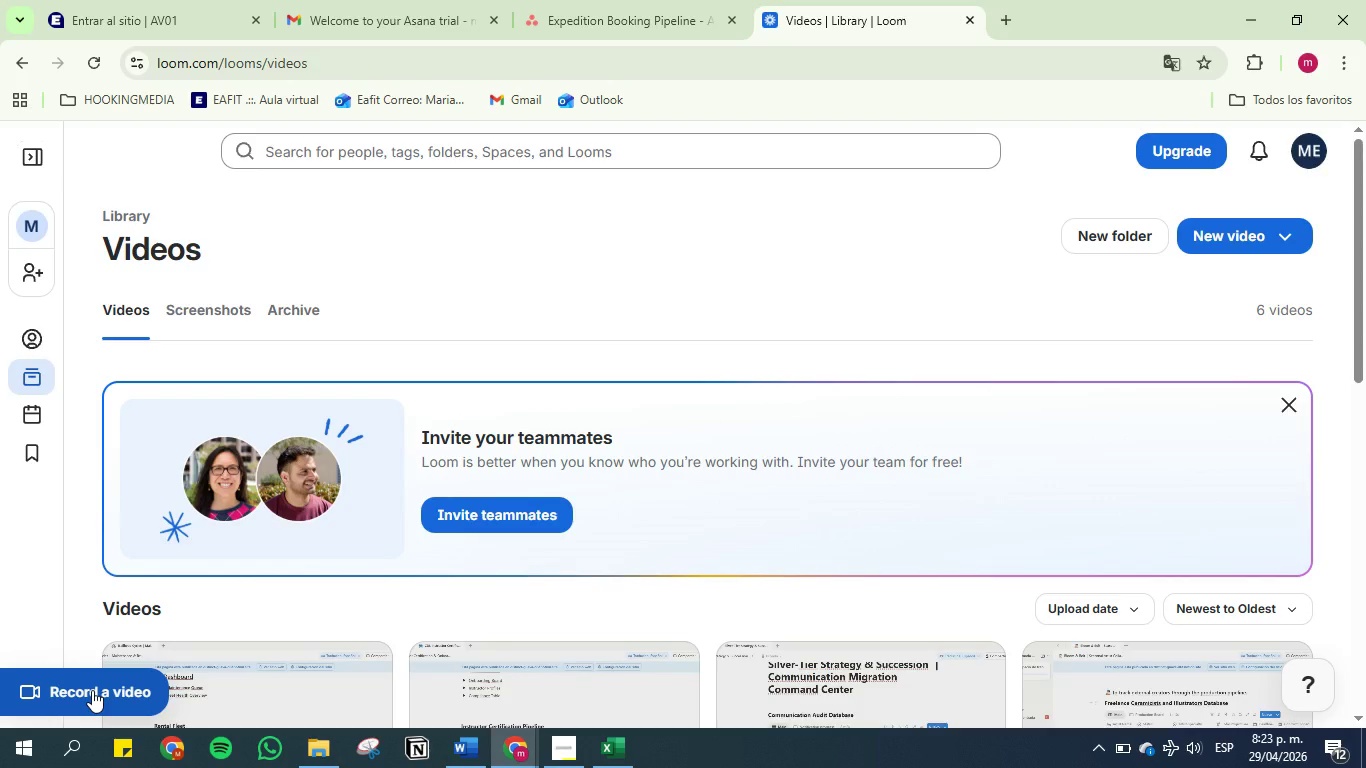 
left_click([82, 680])
 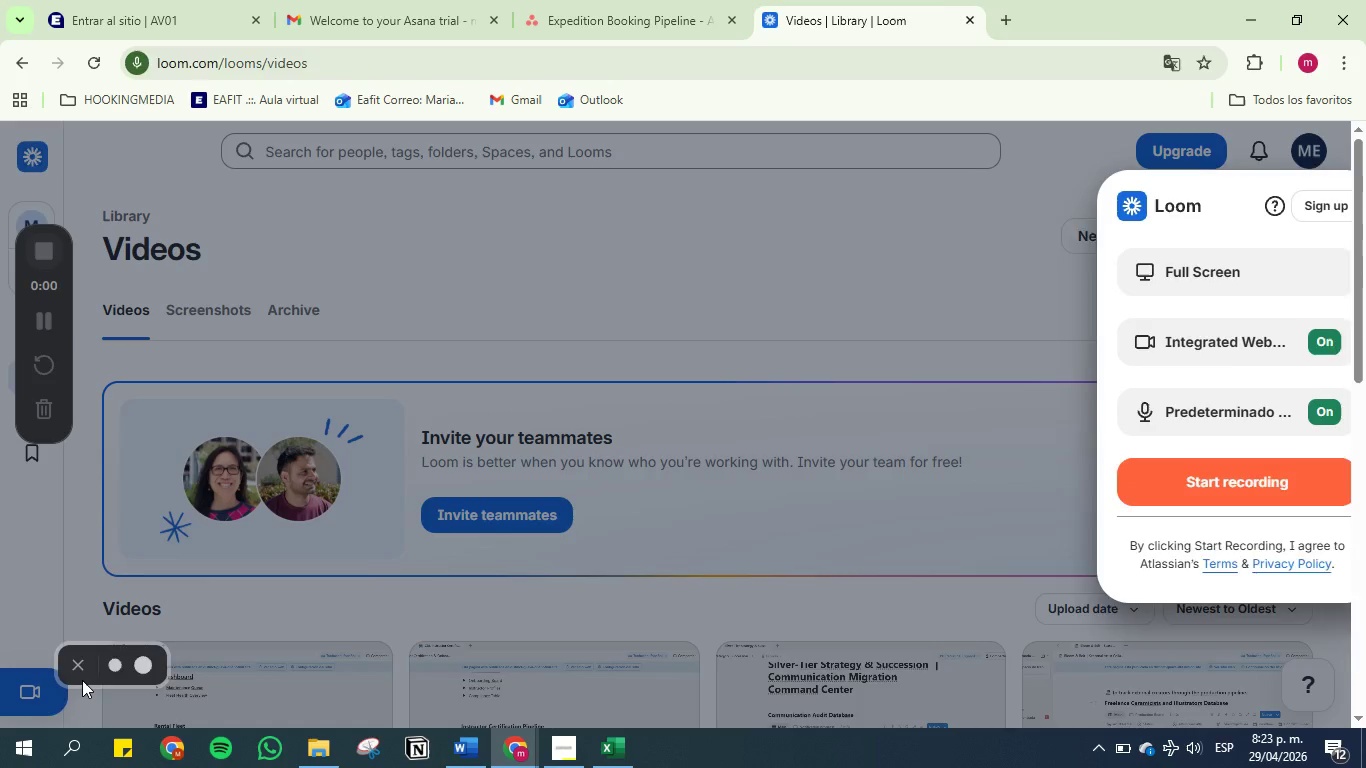 
mouse_move([1175, 444])
 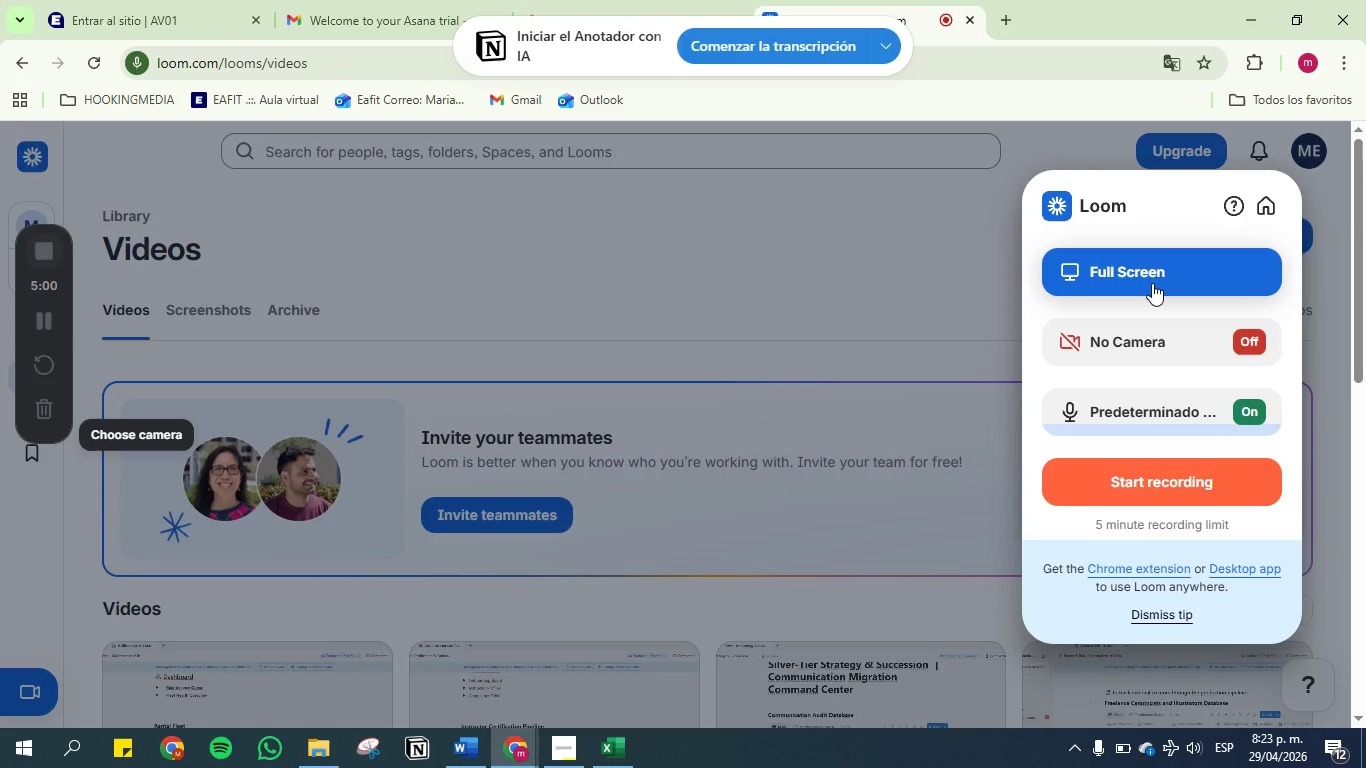 
left_click([1152, 283])
 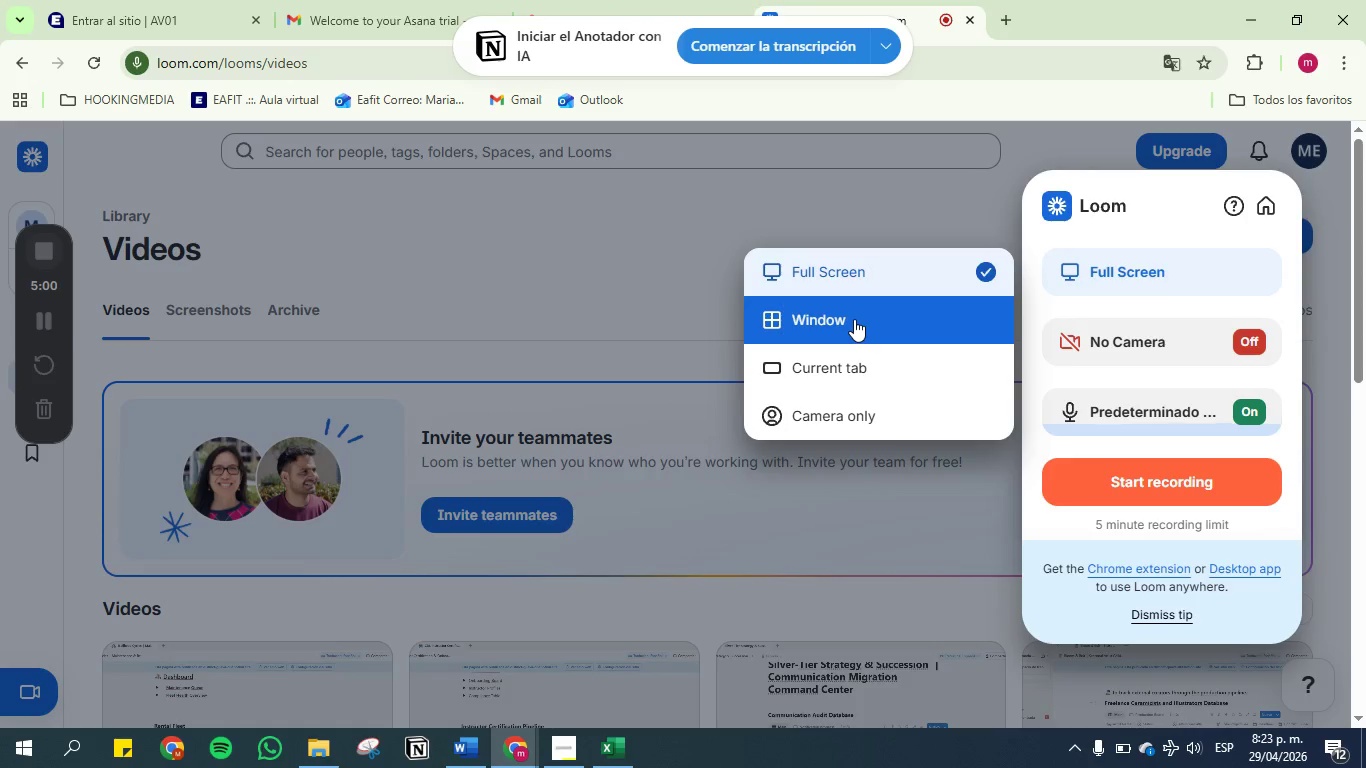 
left_click([854, 319])
 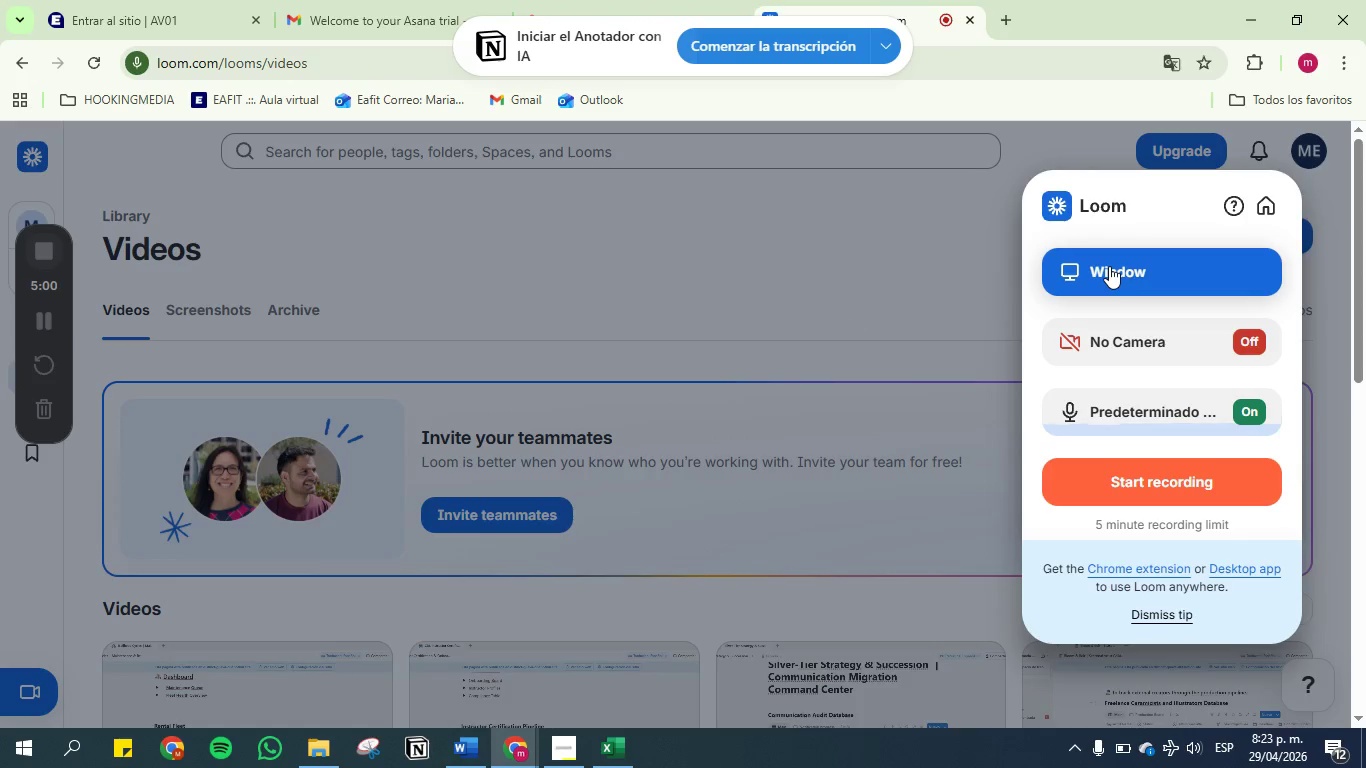 
wait(6.64)
 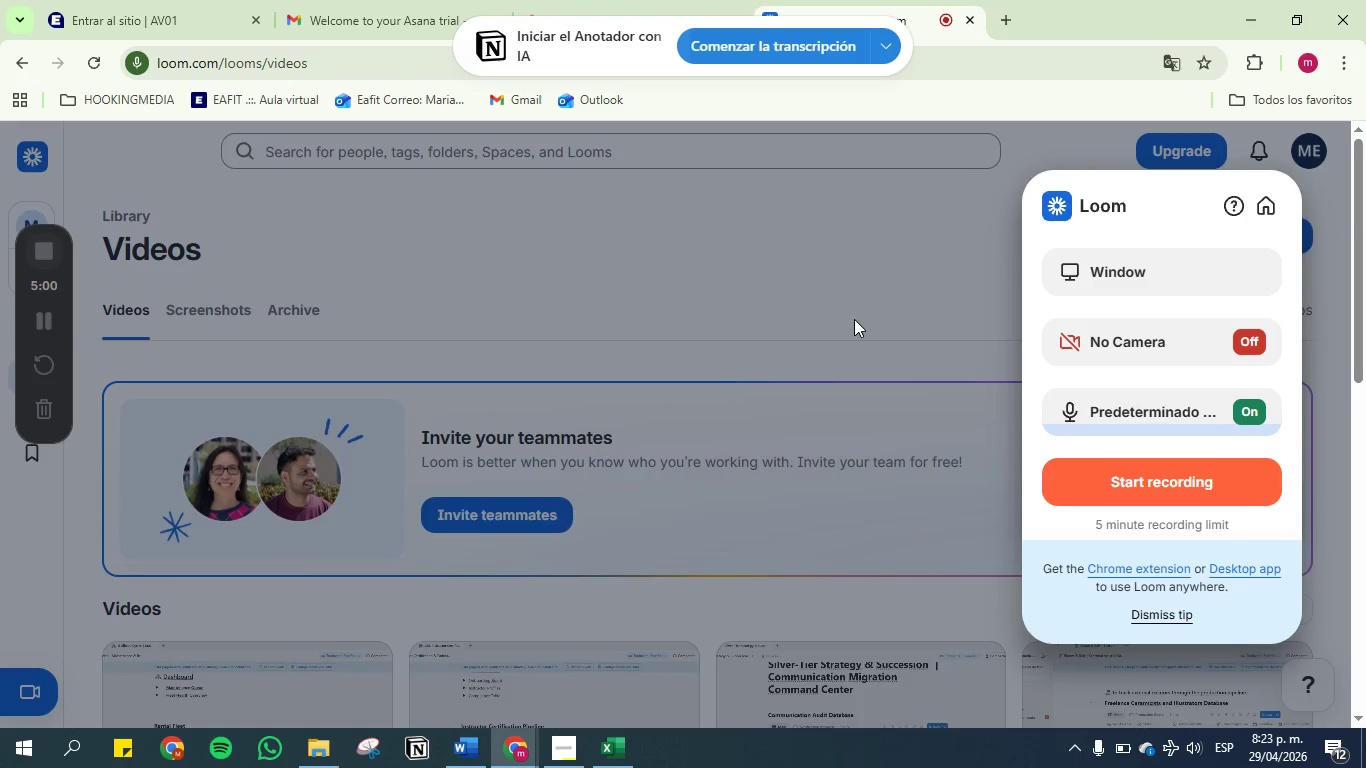 
left_click([1109, 266])
 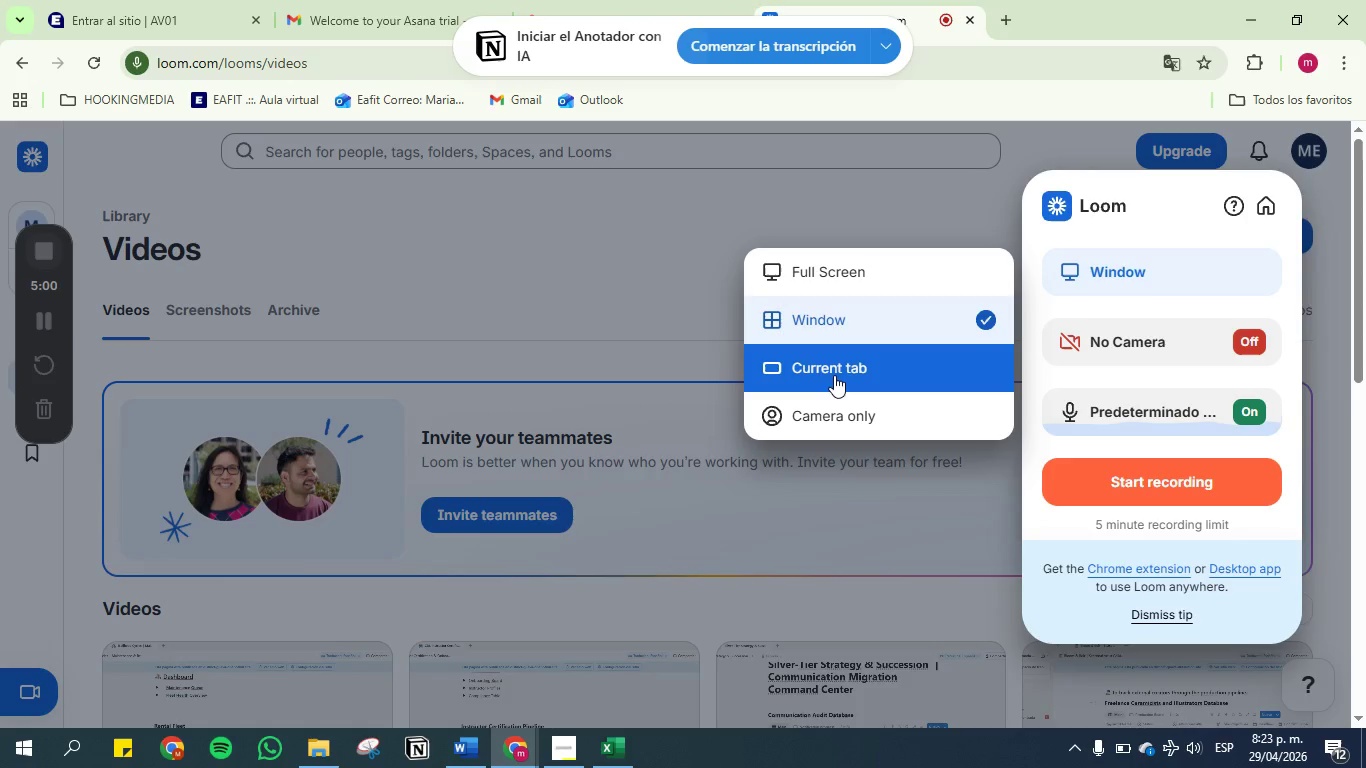 
left_click([864, 312])
 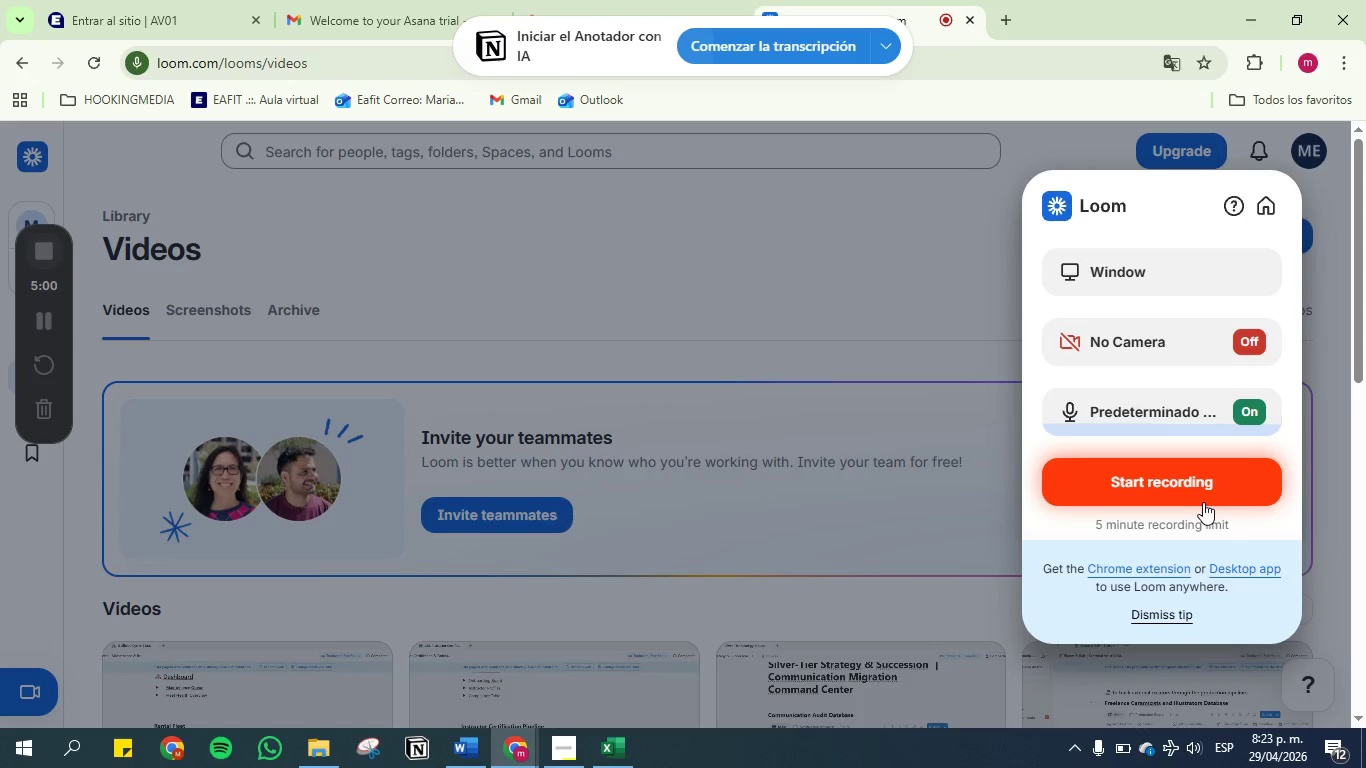 
left_click([1181, 472])
 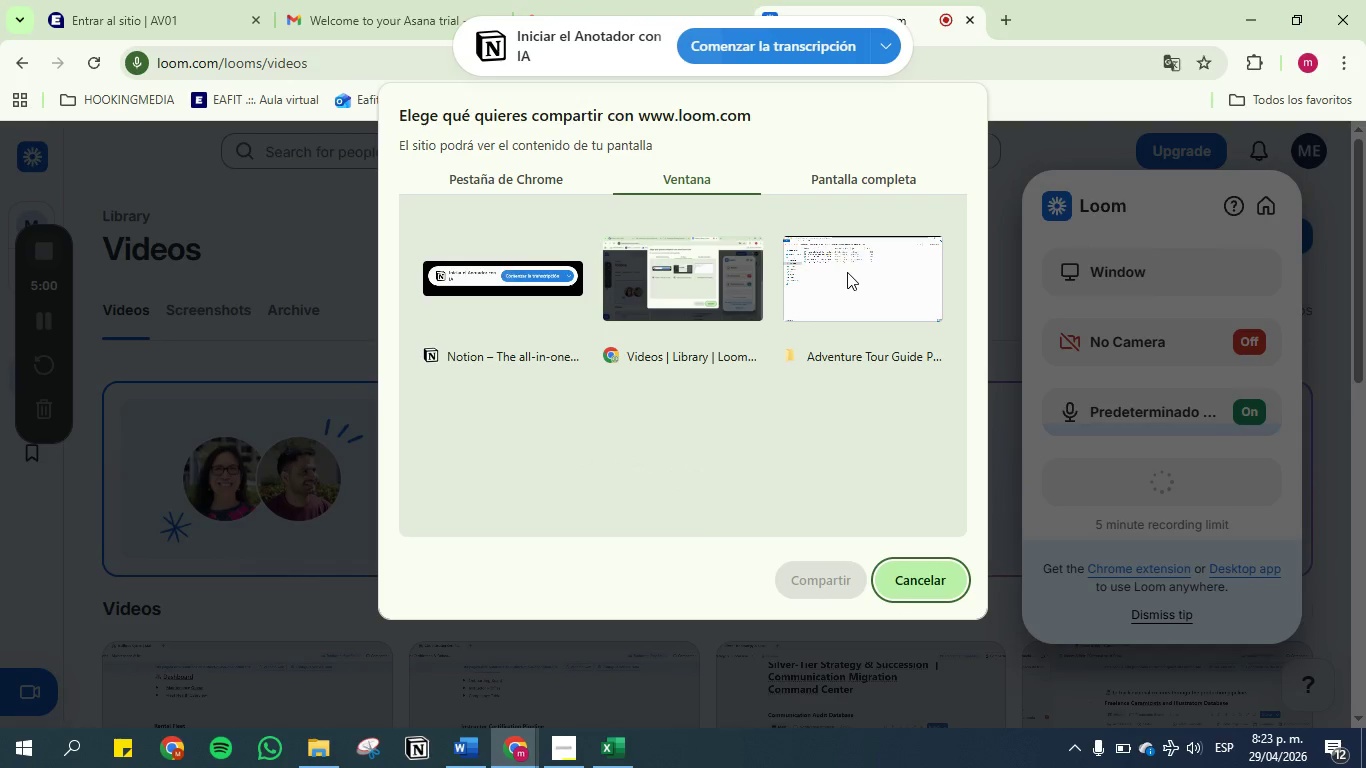 
wait(6.14)
 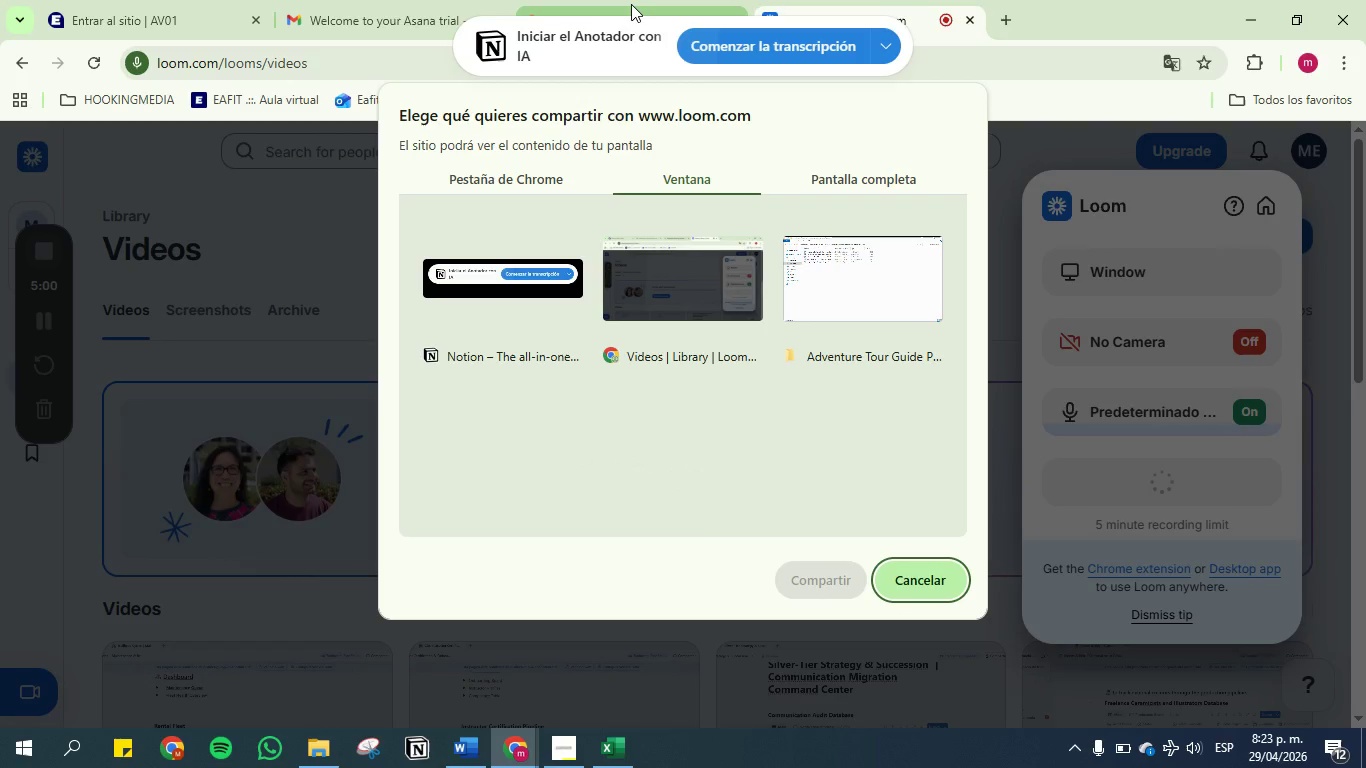 
left_click([545, 179])
 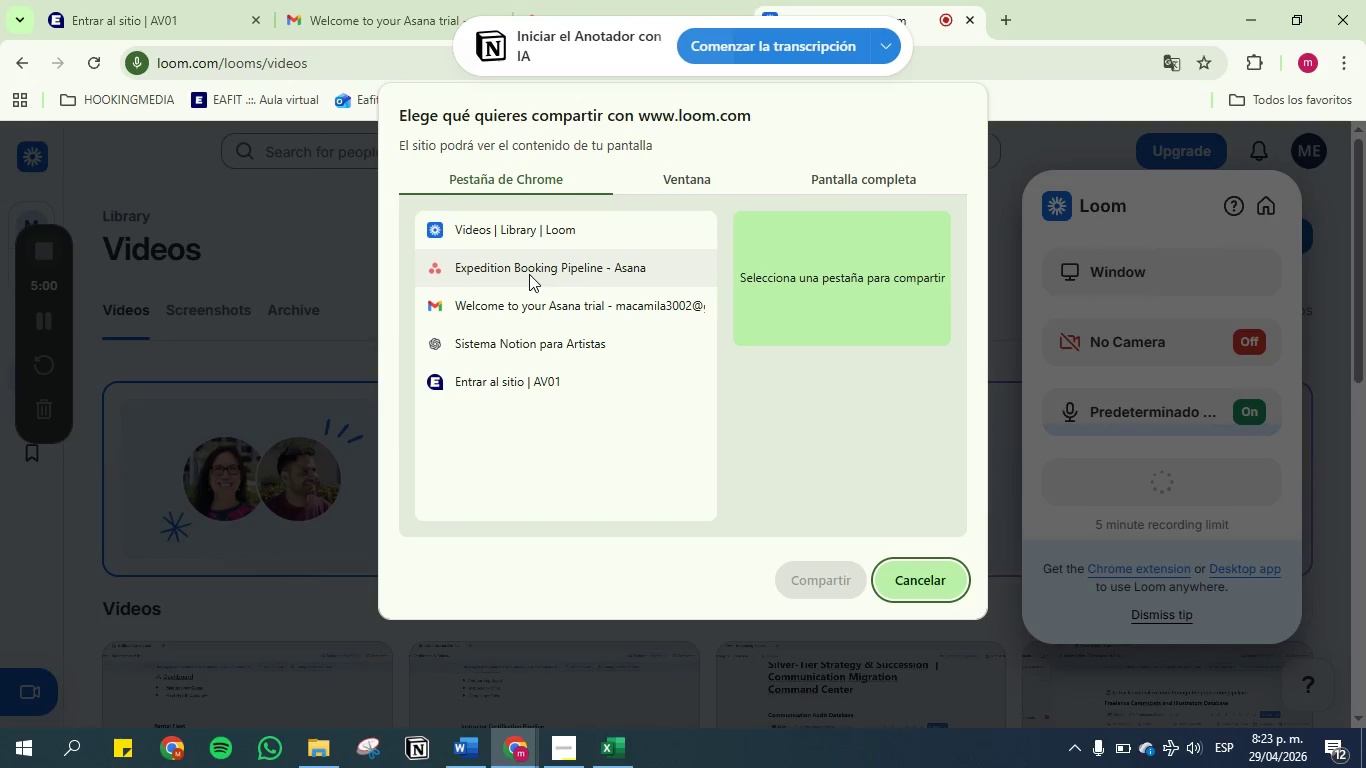 
wait(6.09)
 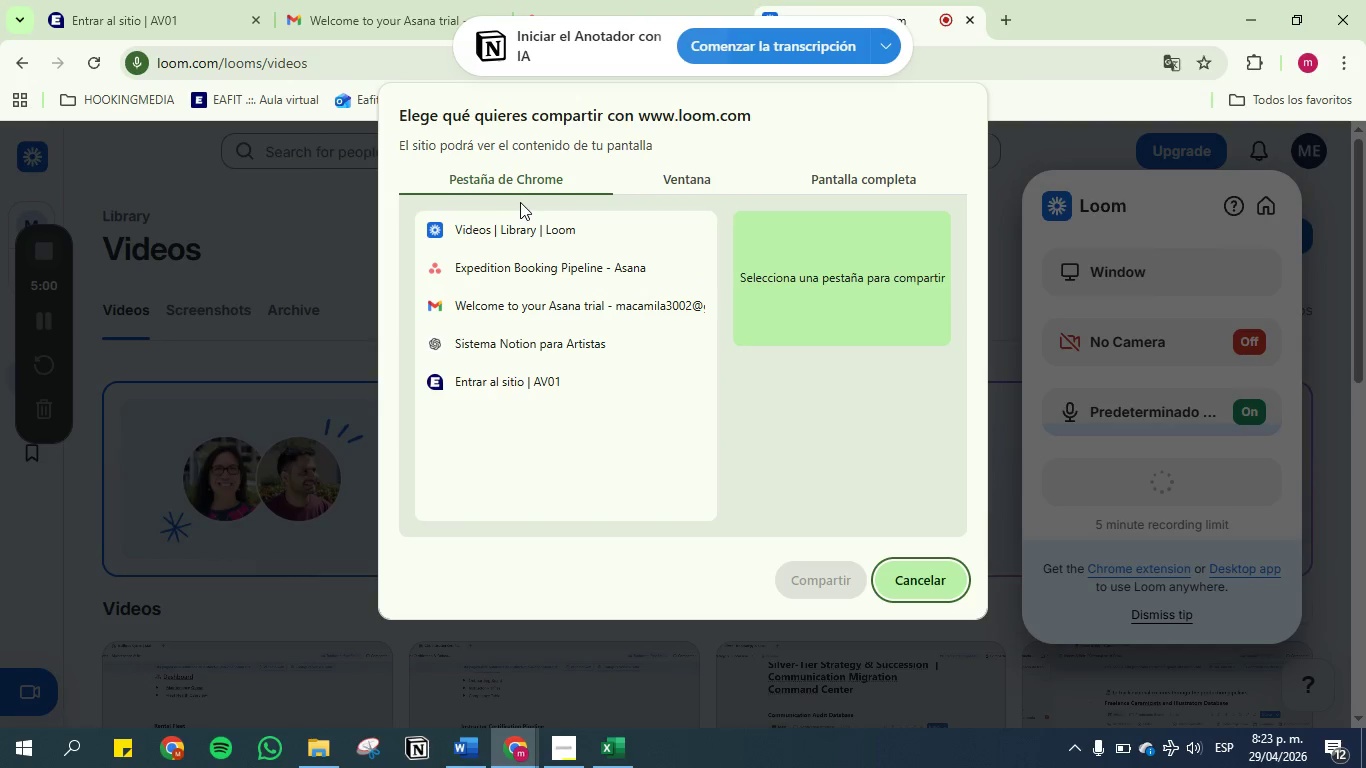 
left_click([529, 274])
 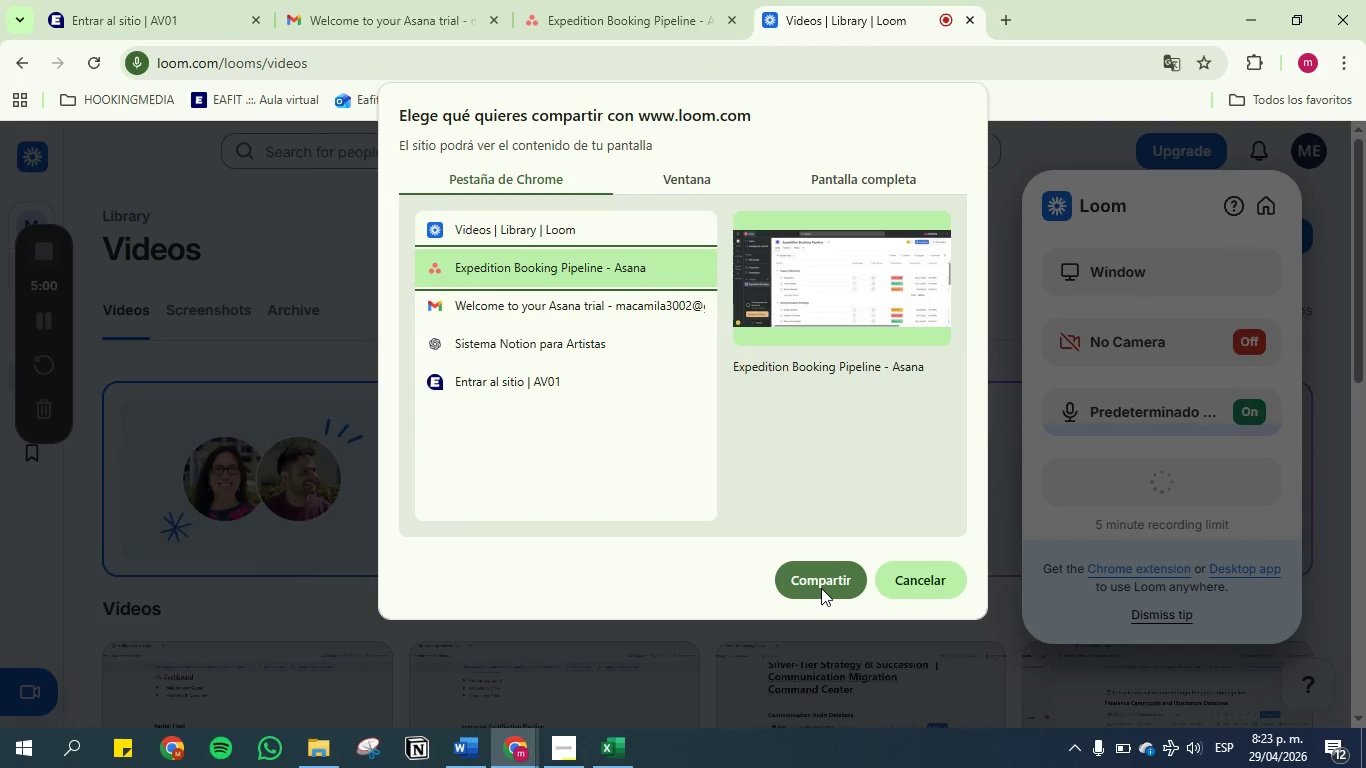 
left_click([818, 580])
 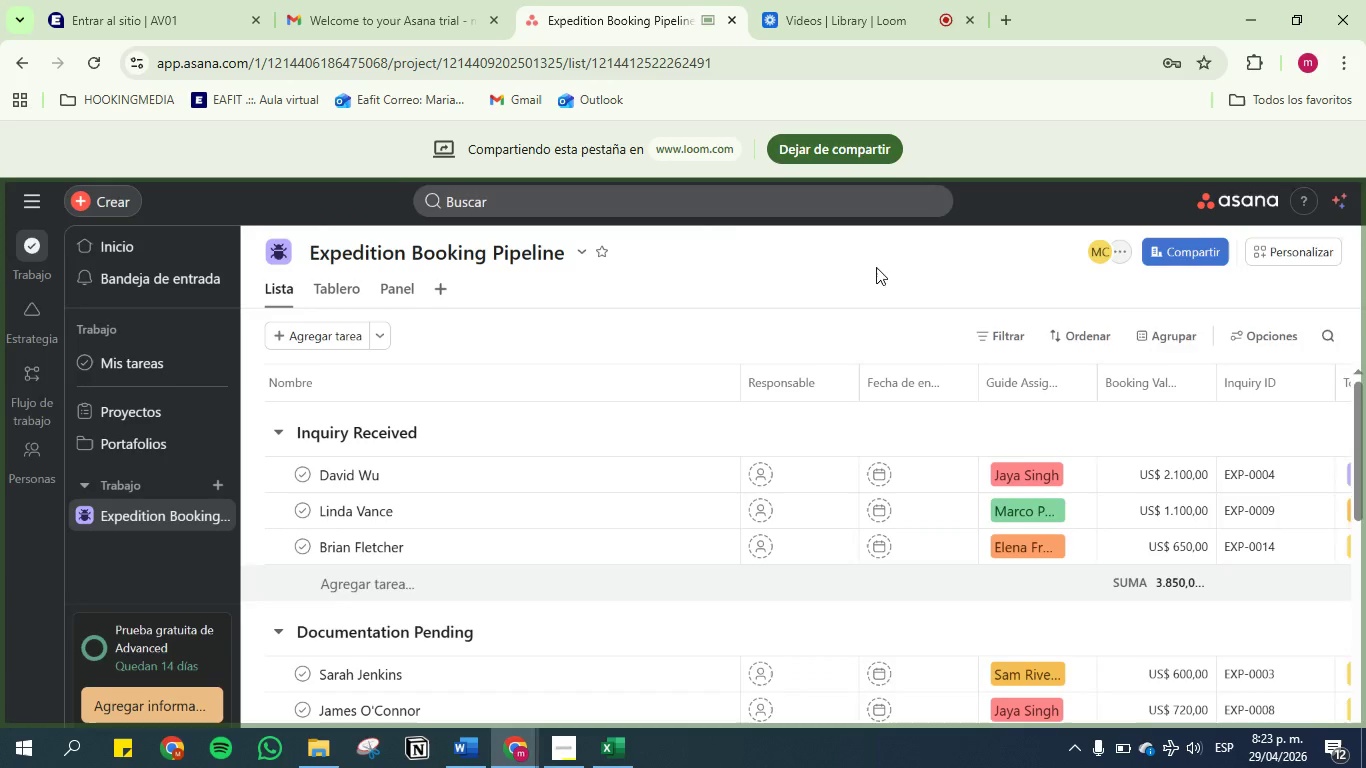 
mouse_move([891, -2])
 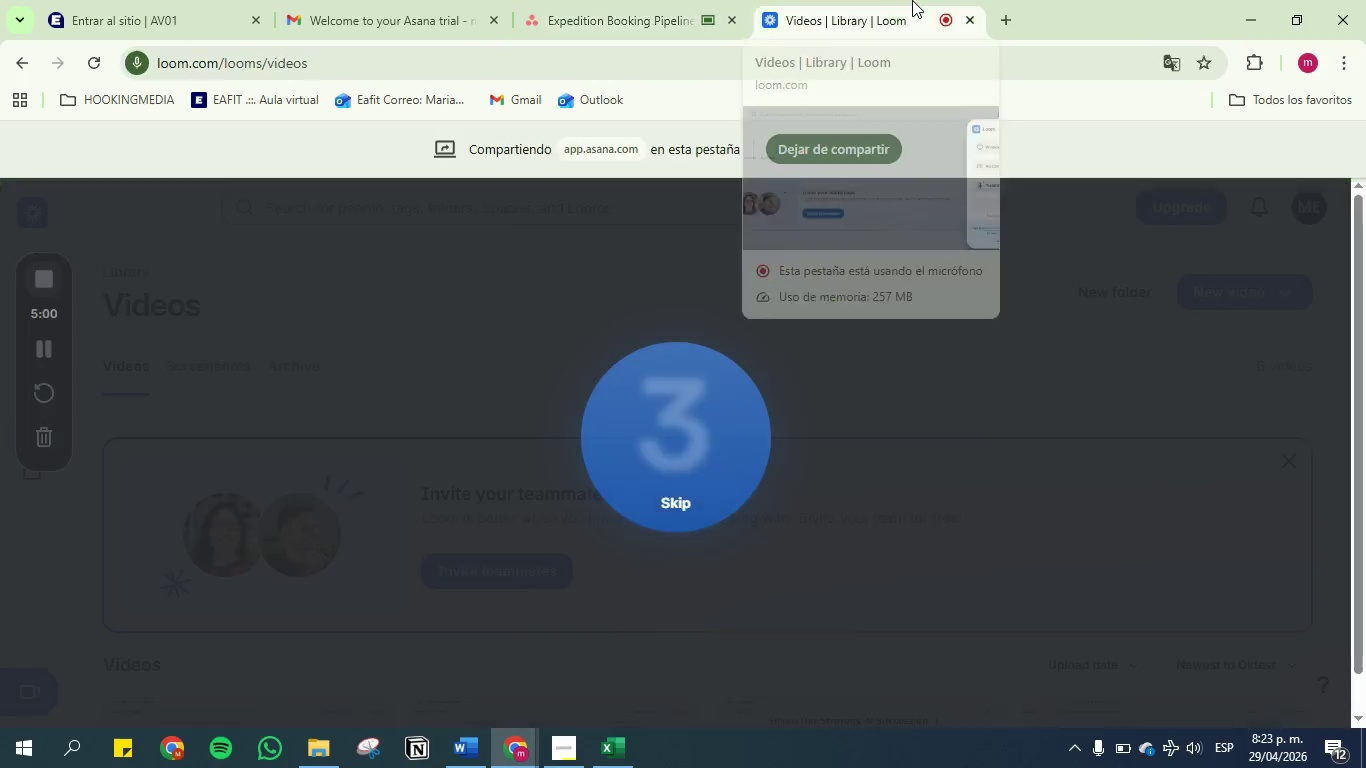 
left_click([912, 0])
 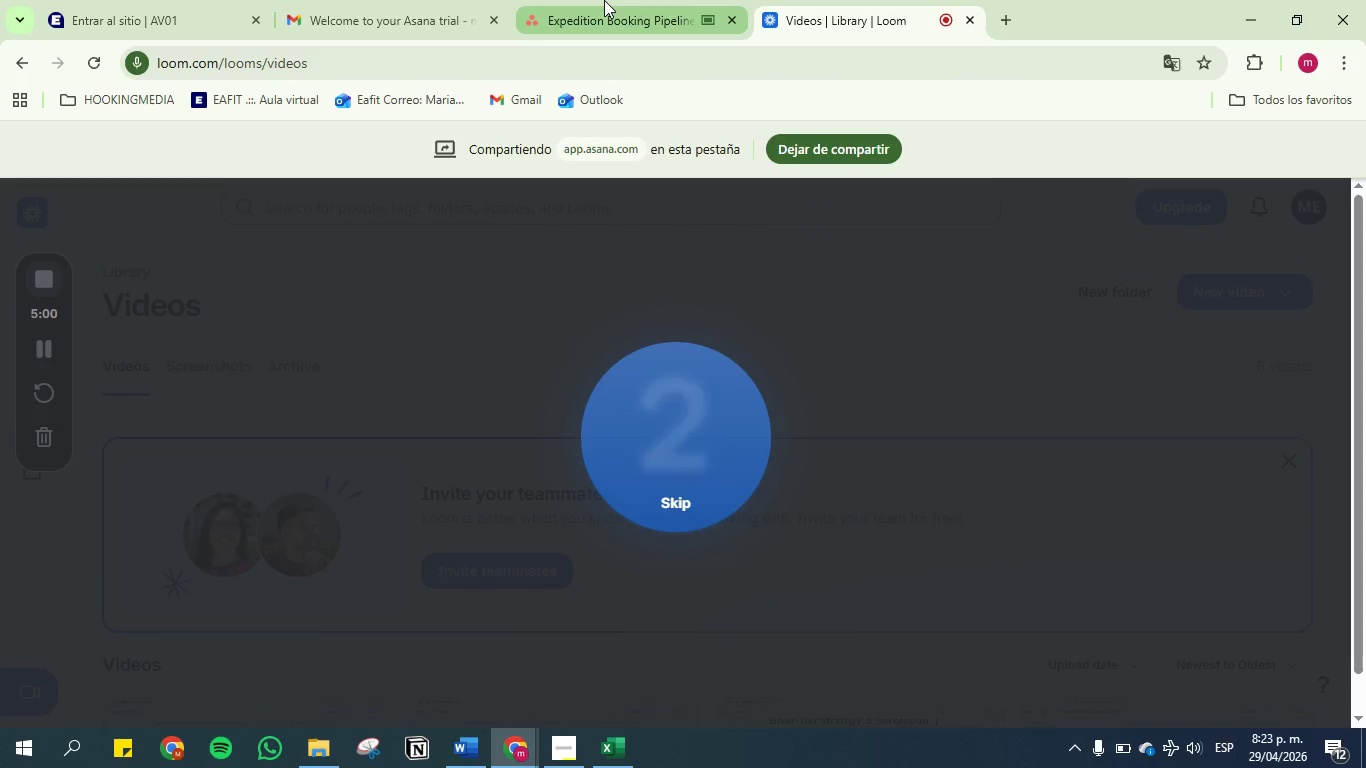 
left_click([604, 0])
 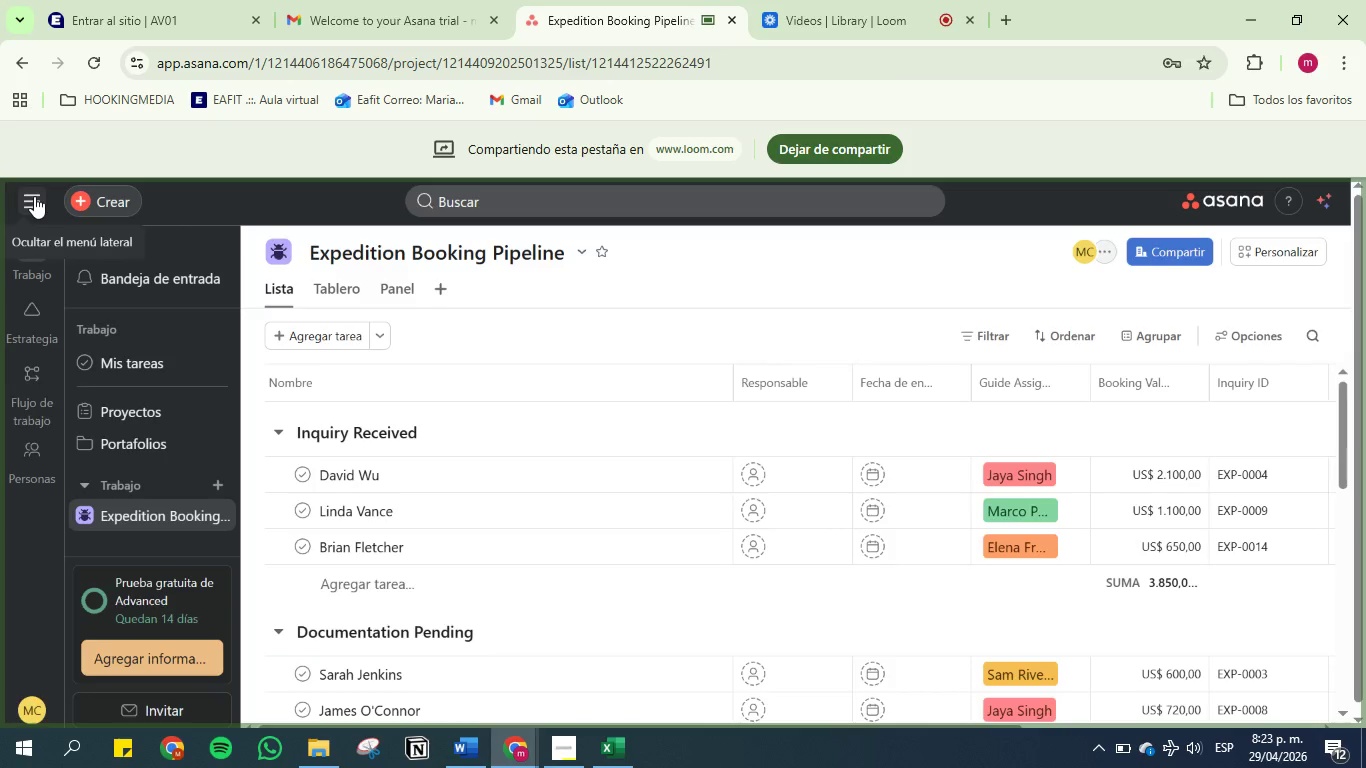 
left_click([34, 196])
 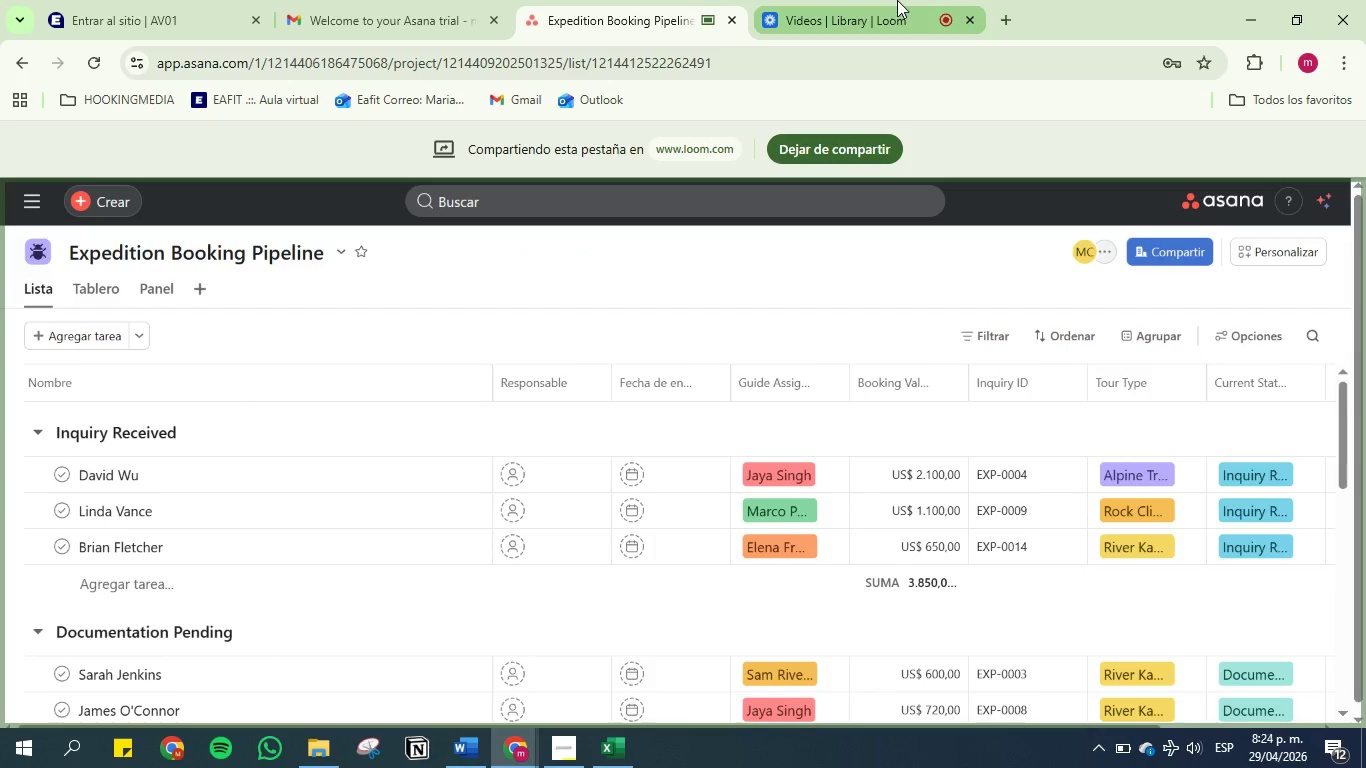 
left_click([897, 0])
 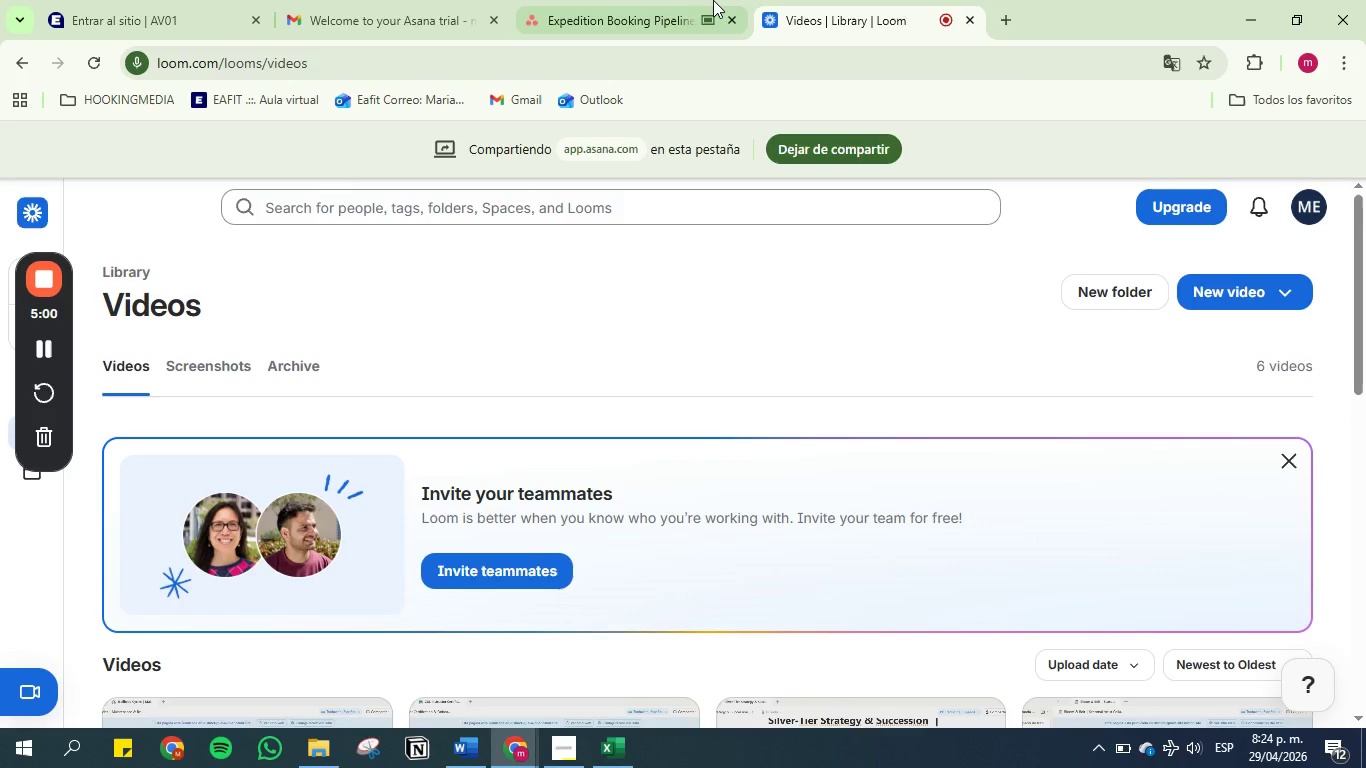 
left_click([712, 0])
 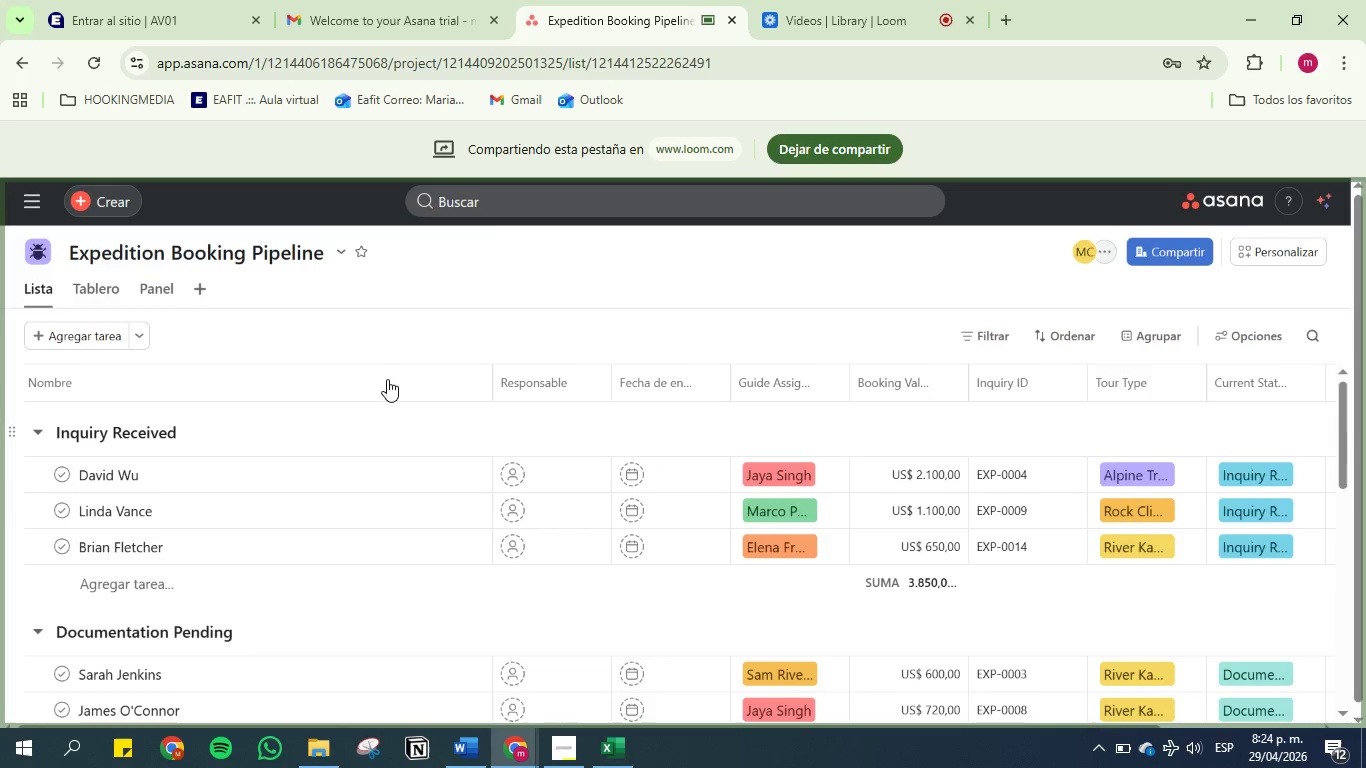 
scroll: coordinate [9, 309], scroll_direction: up, amount: 11.0
 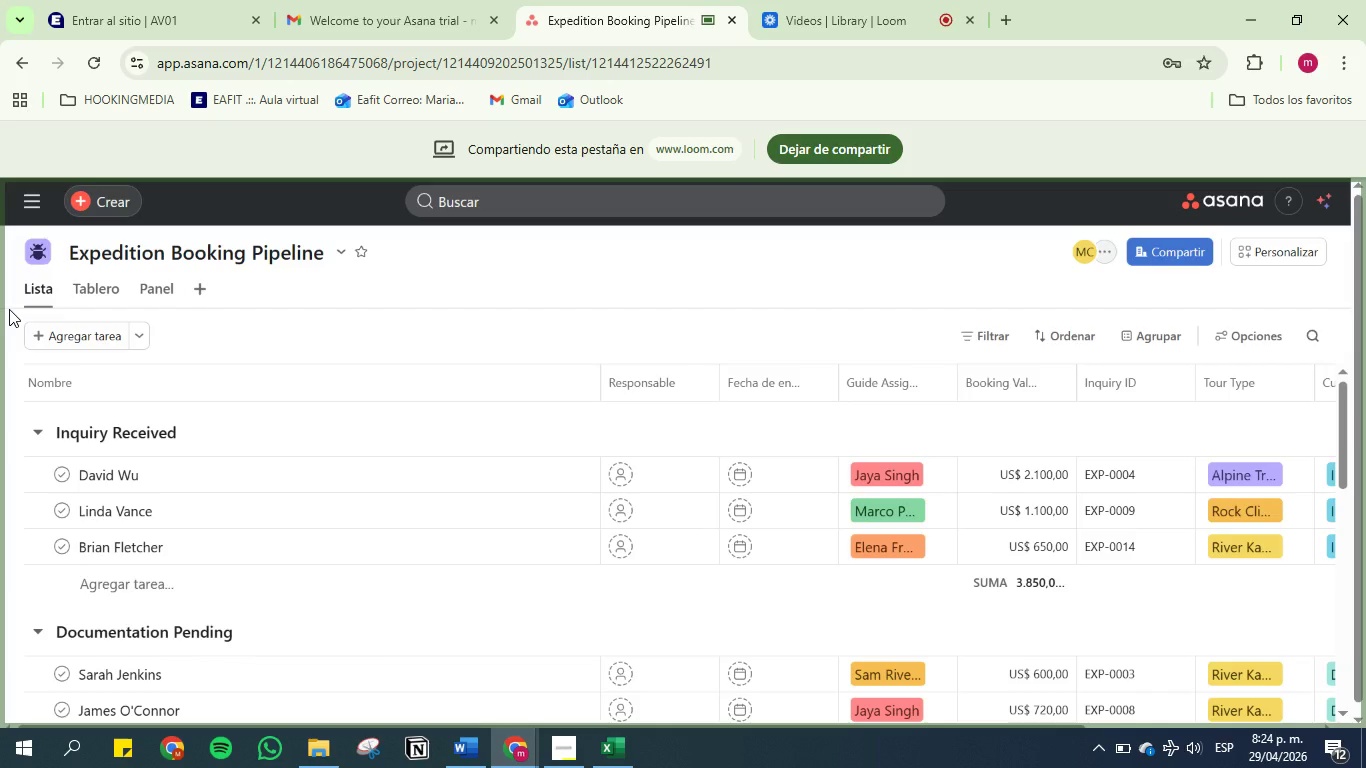 
scroll: coordinate [190, 444], scroll_direction: down, amount: 8.0
 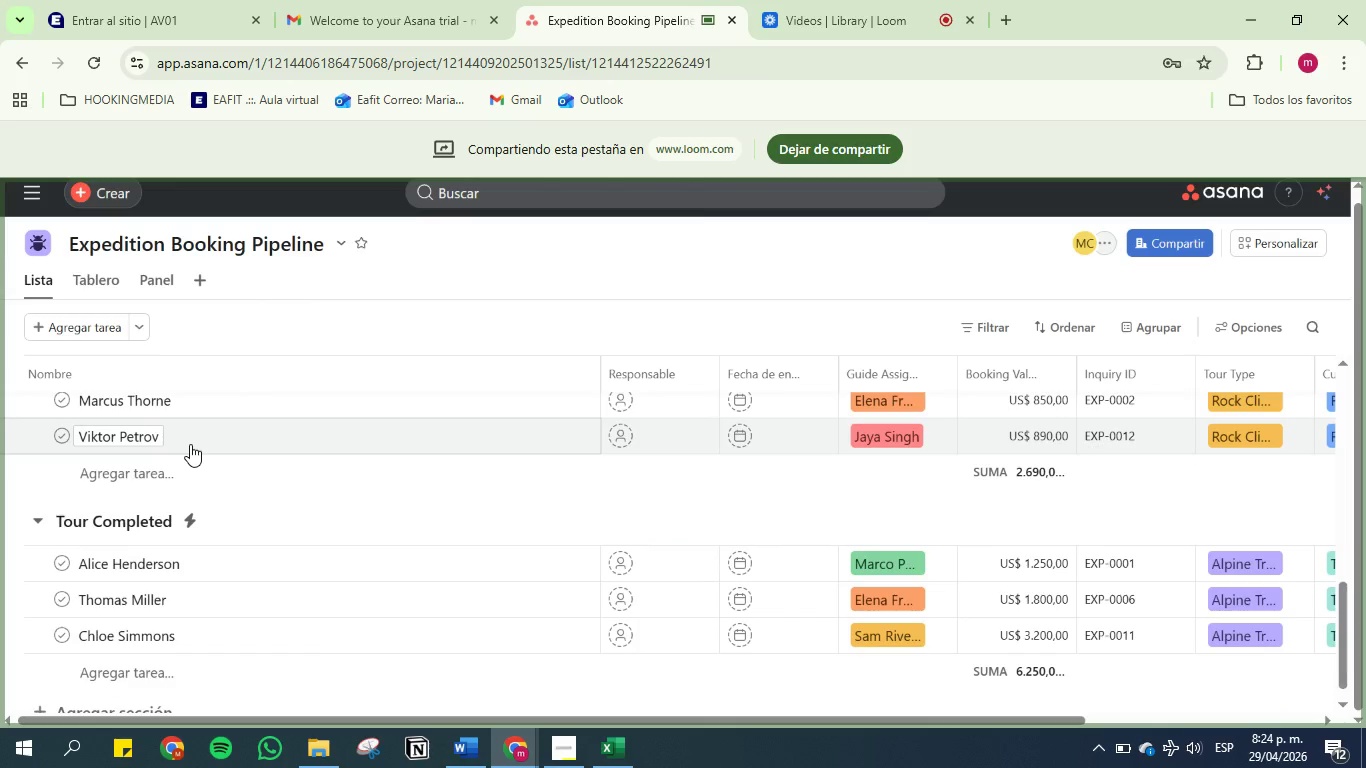 
scroll: coordinate [289, 493], scroll_direction: up, amount: 12.0
 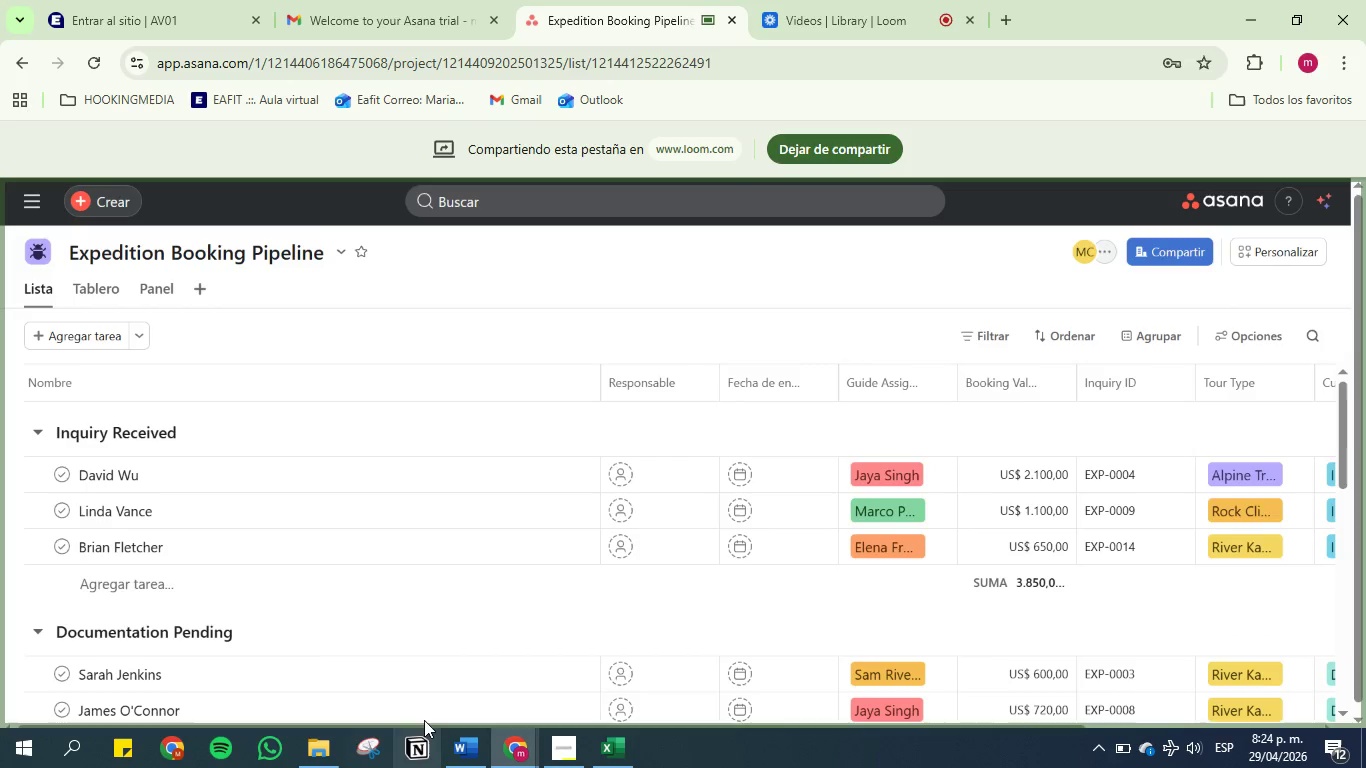 
scroll: coordinate [604, 698], scroll_direction: down, amount: 15.0
 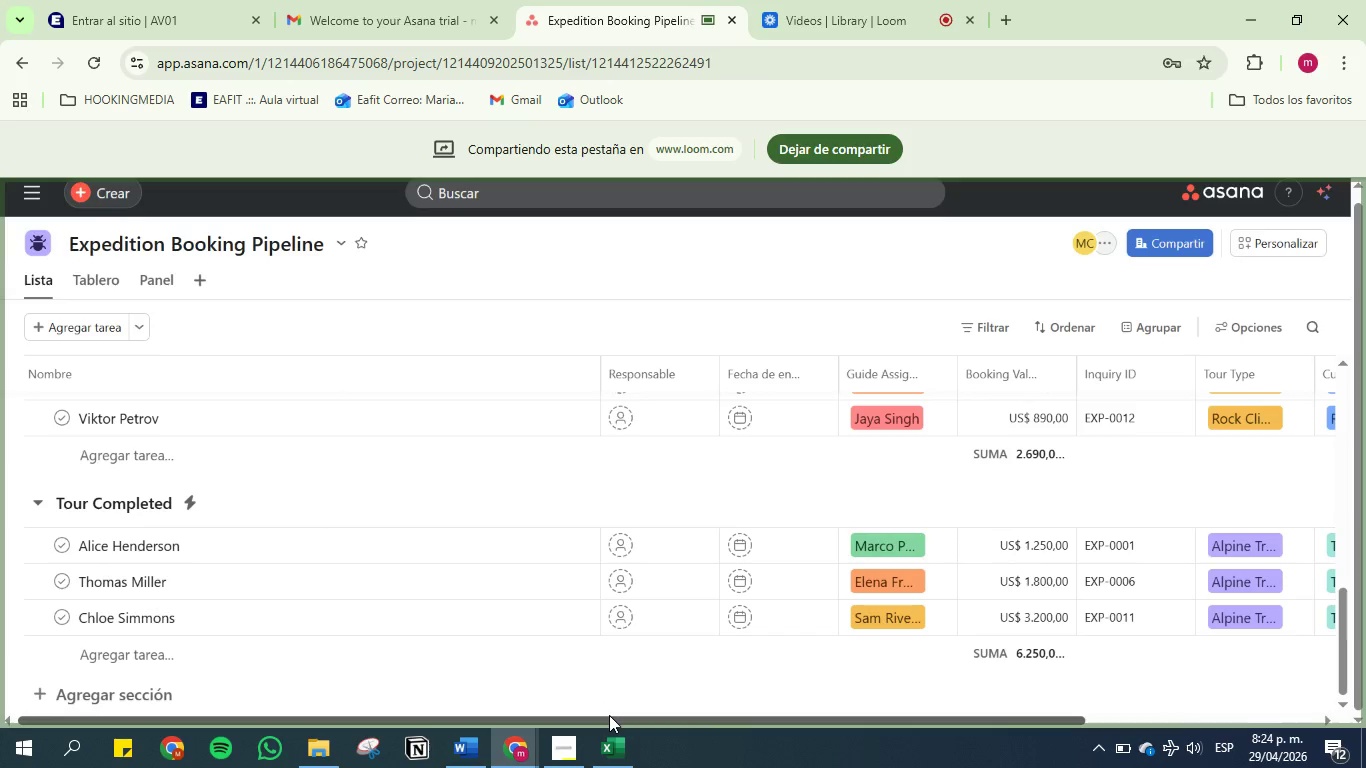 
left_click_drag(start_coordinate=[609, 715], to_coordinate=[471, 669])
 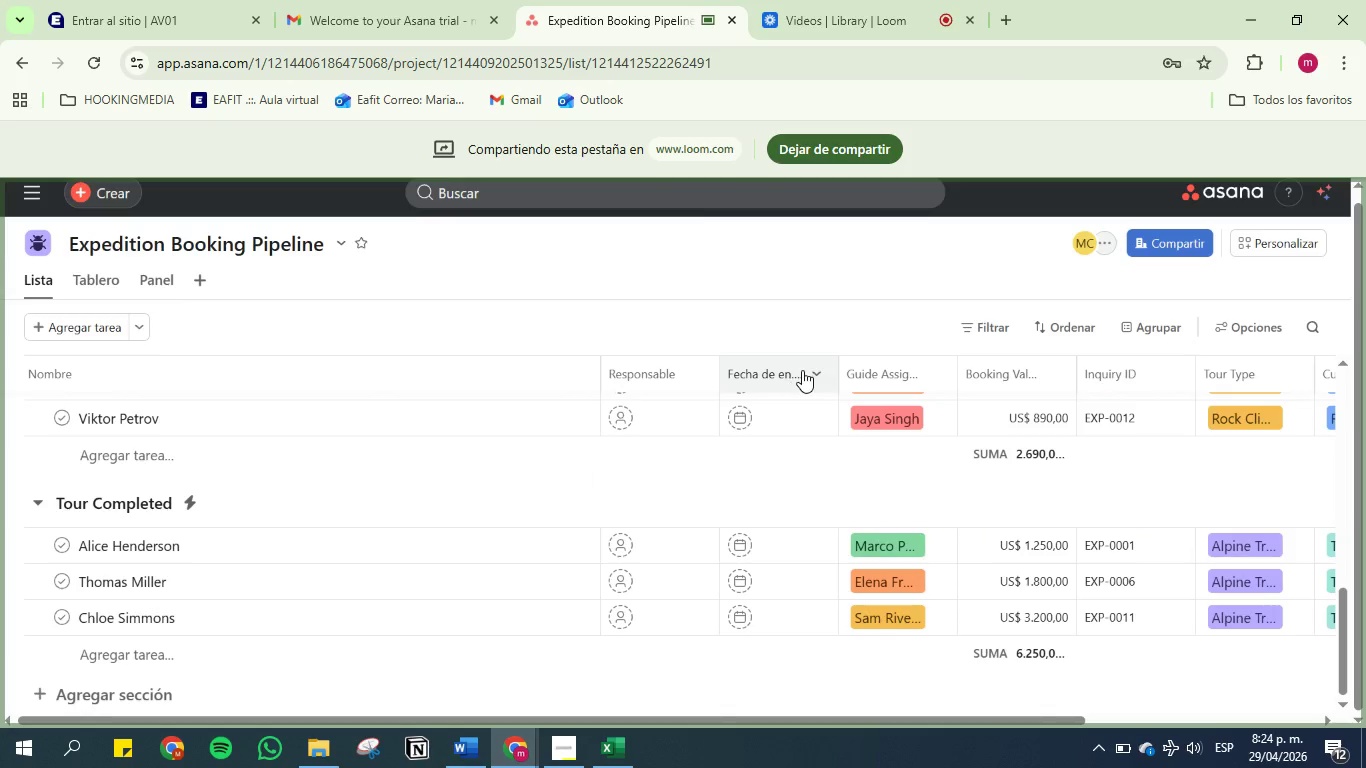 
left_click([813, 370])
 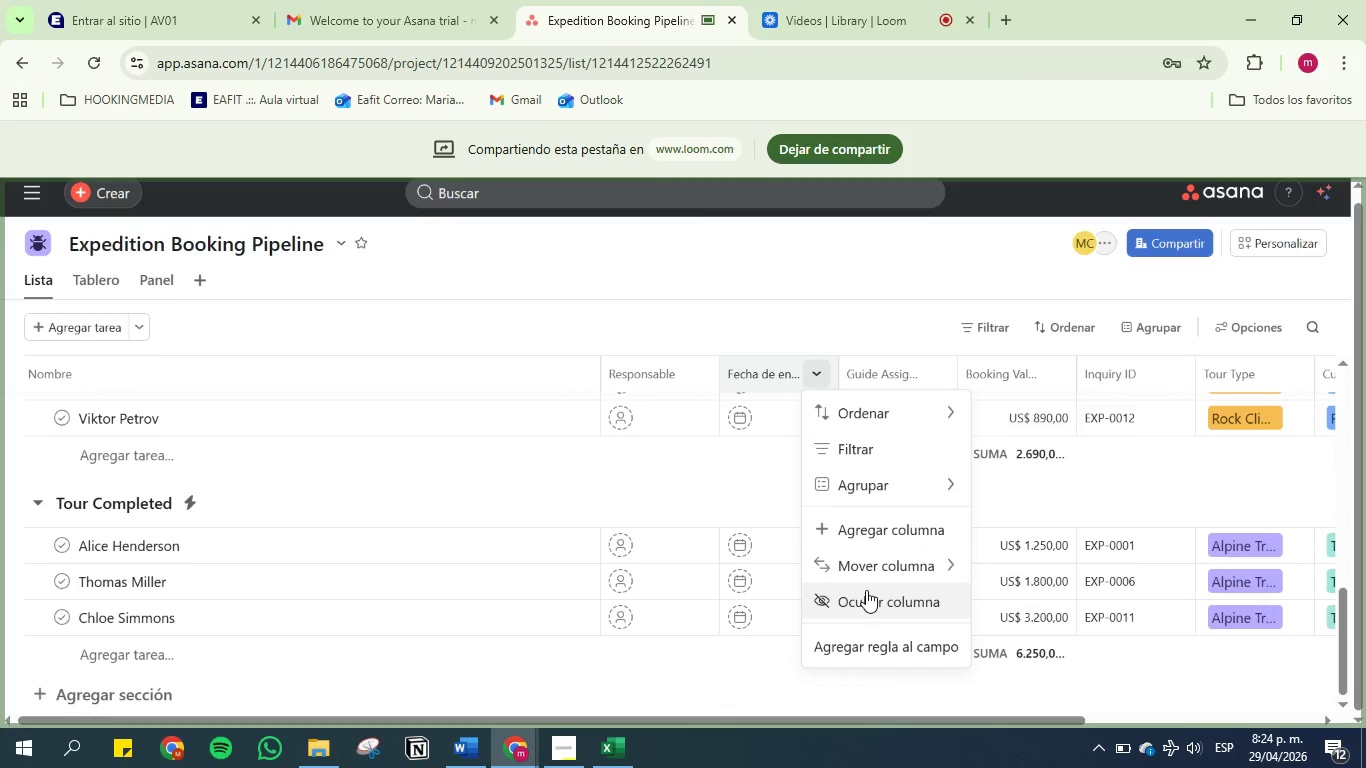 
left_click([868, 596])
 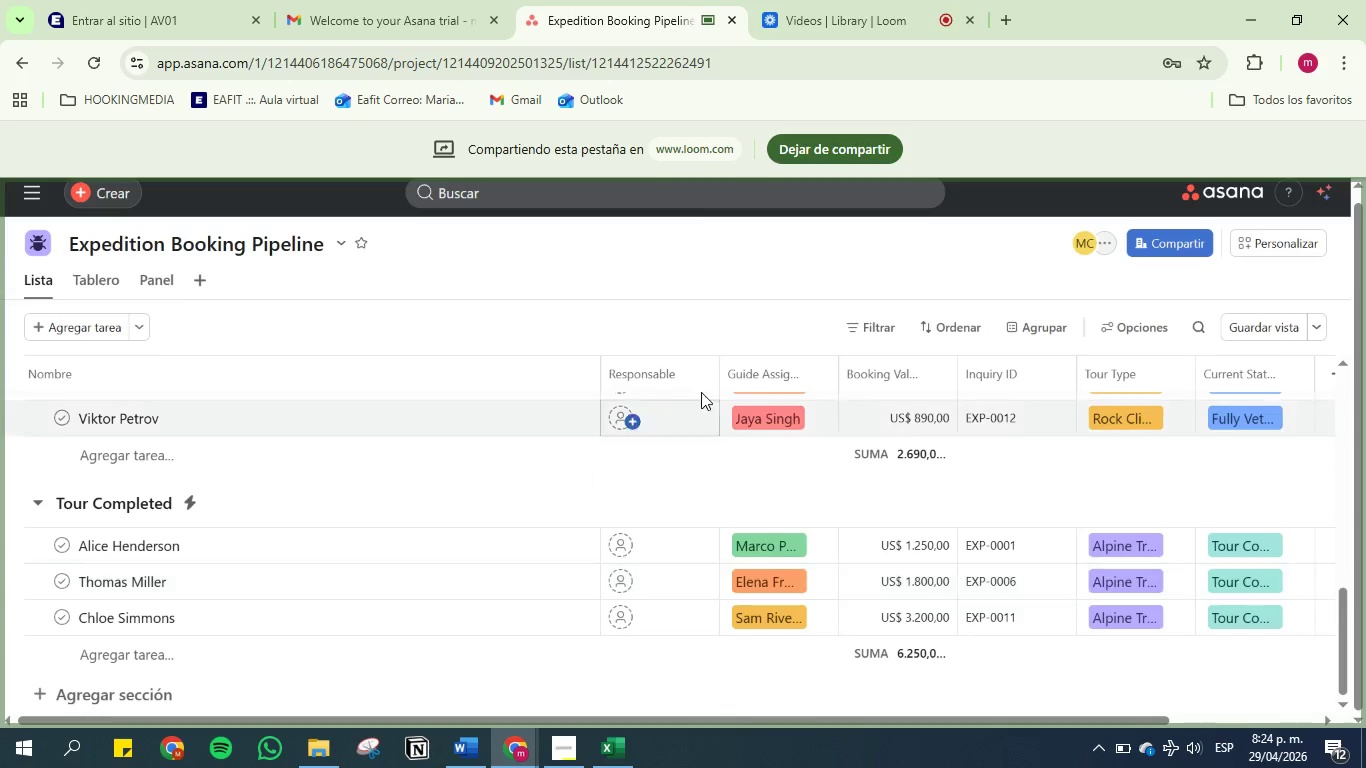 
mouse_move([703, 401])
 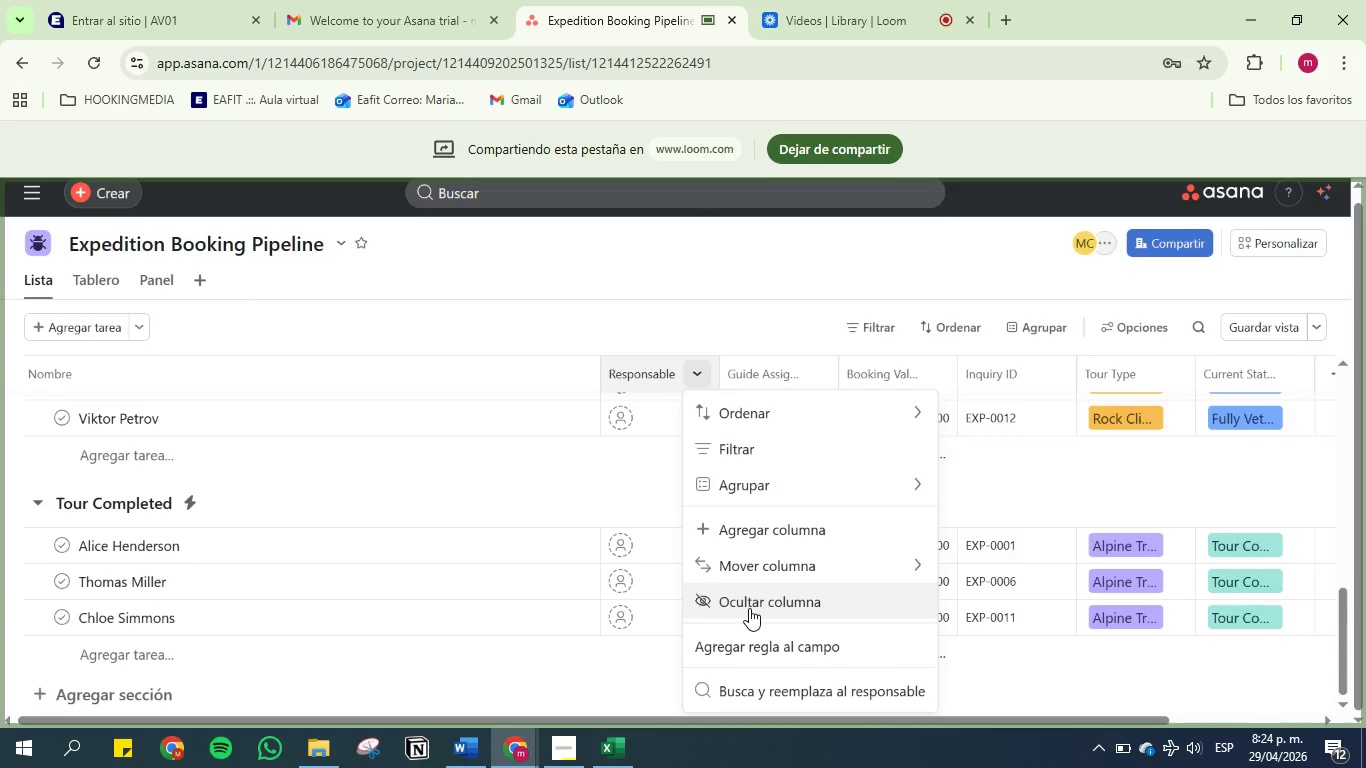 
left_click([749, 608])
 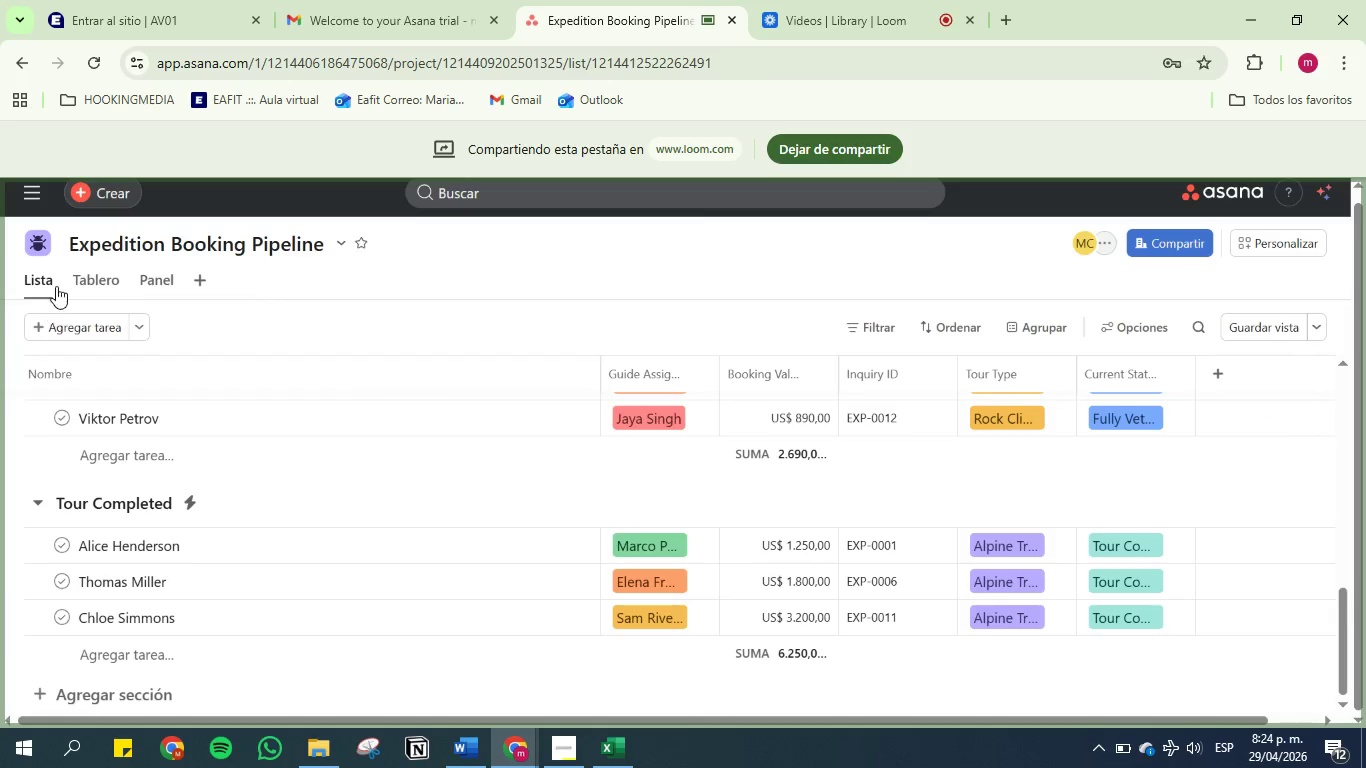 
left_click([99, 277])
 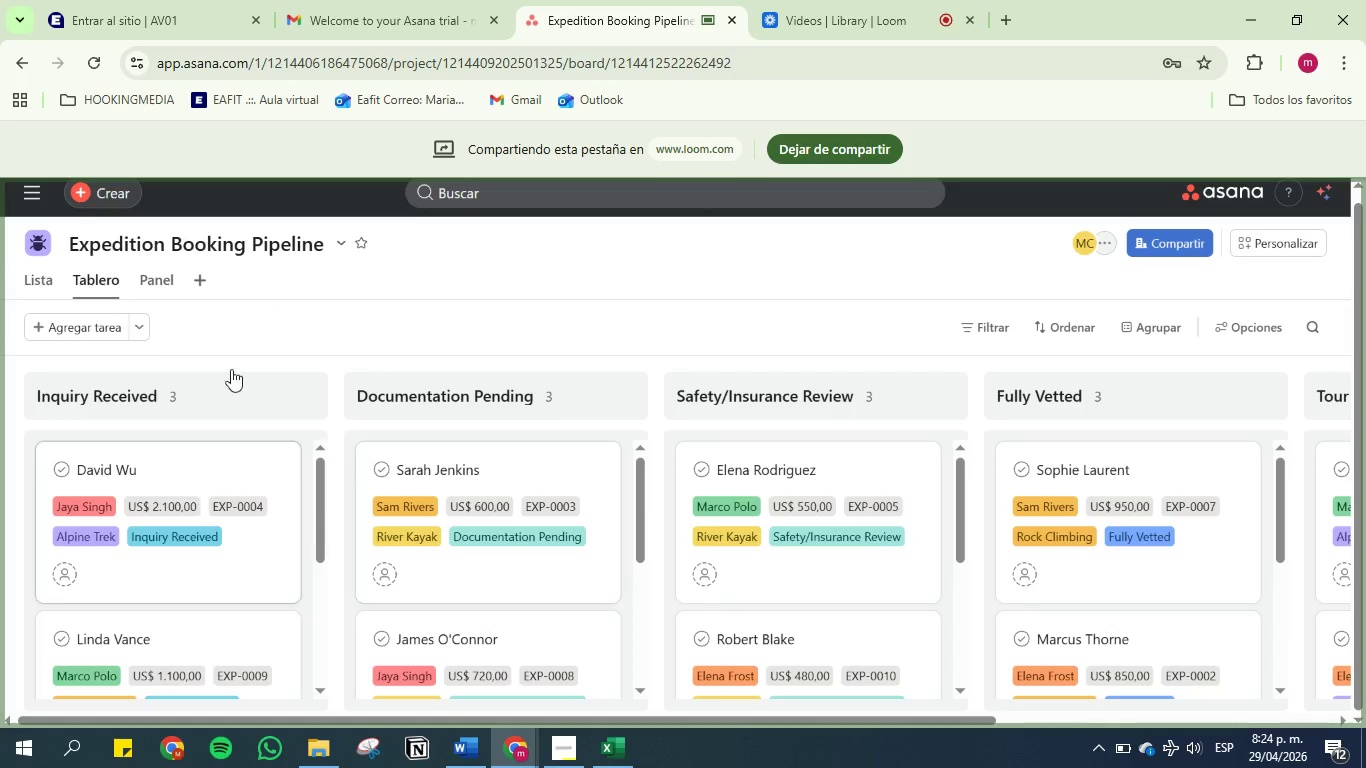 
scroll: coordinate [341, 362], scroll_direction: up, amount: 16.0
 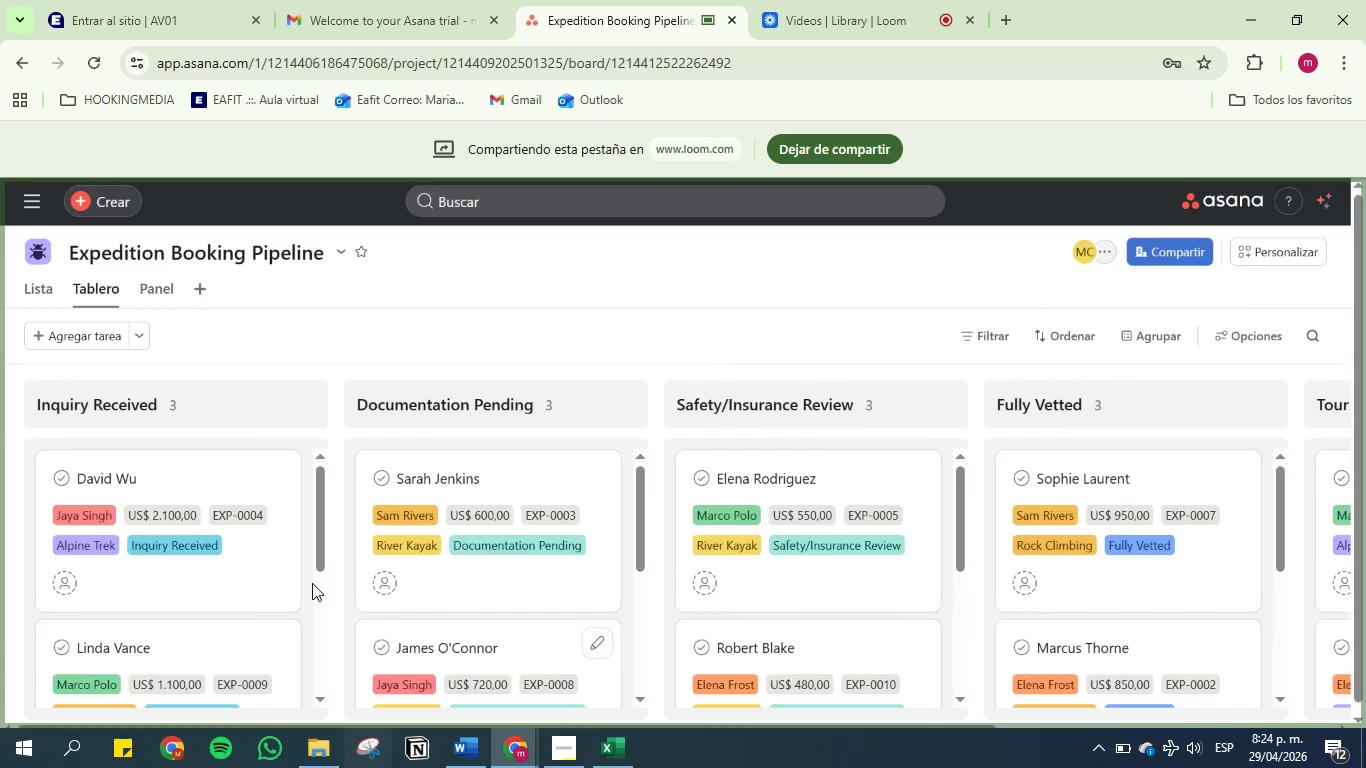 
scroll: coordinate [980, 647], scroll_direction: down, amount: 58.0
 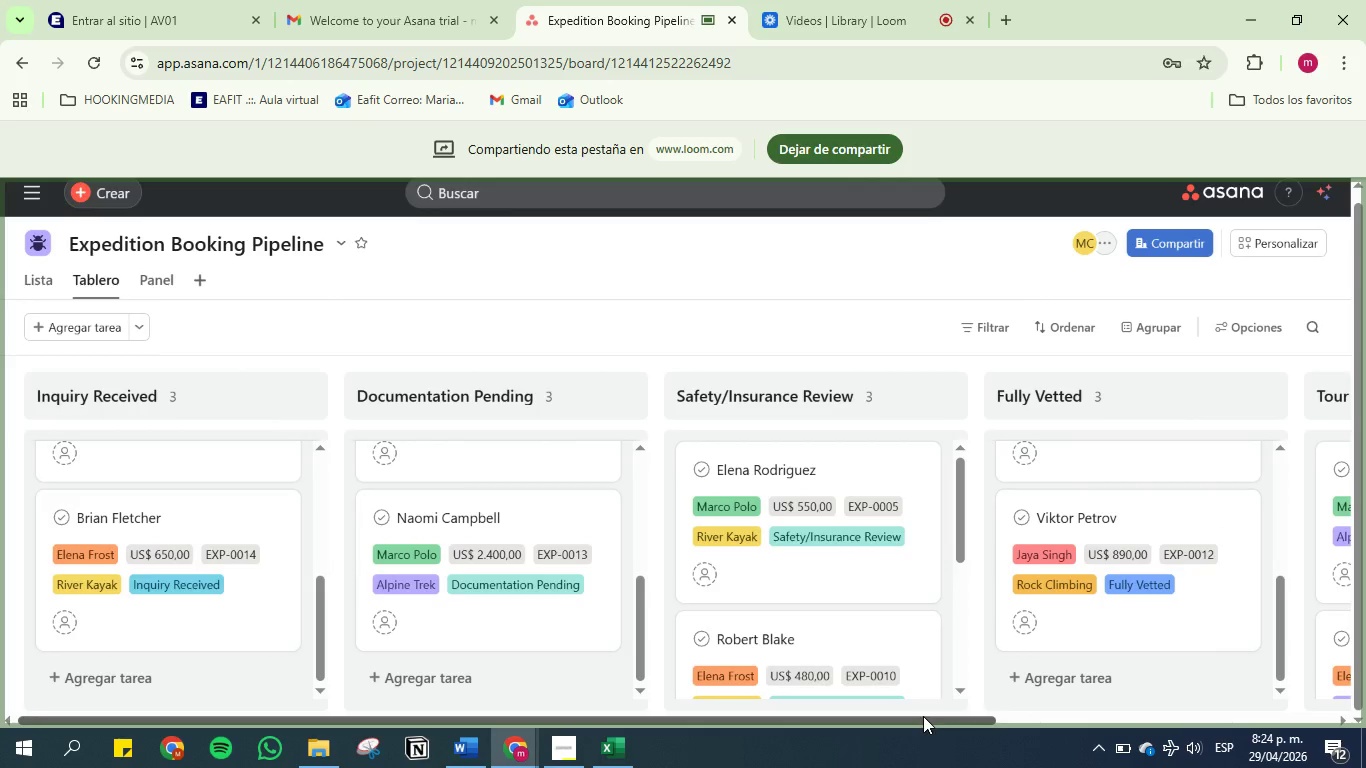 
left_click_drag(start_coordinate=[923, 716], to_coordinate=[1307, 703])
 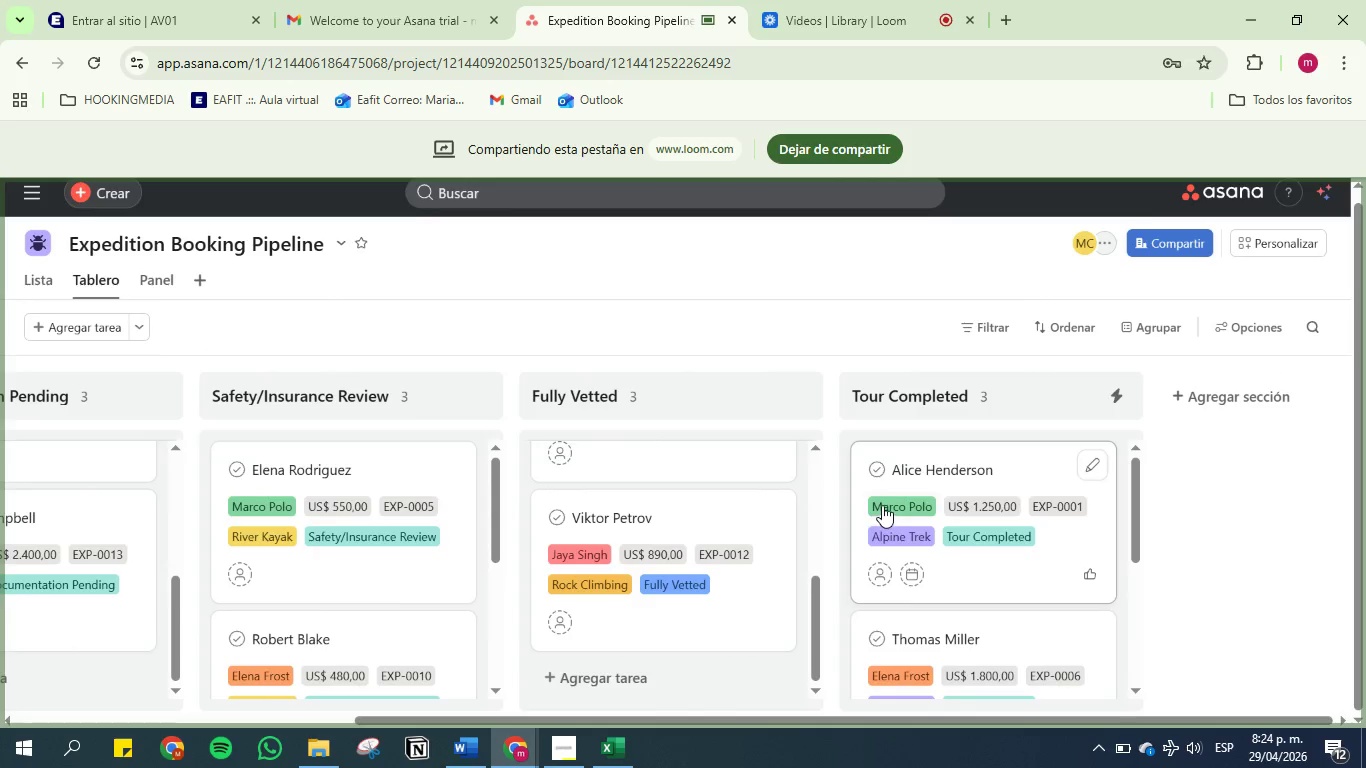 
scroll: coordinate [882, 595], scroll_direction: down, amount: 6.0
 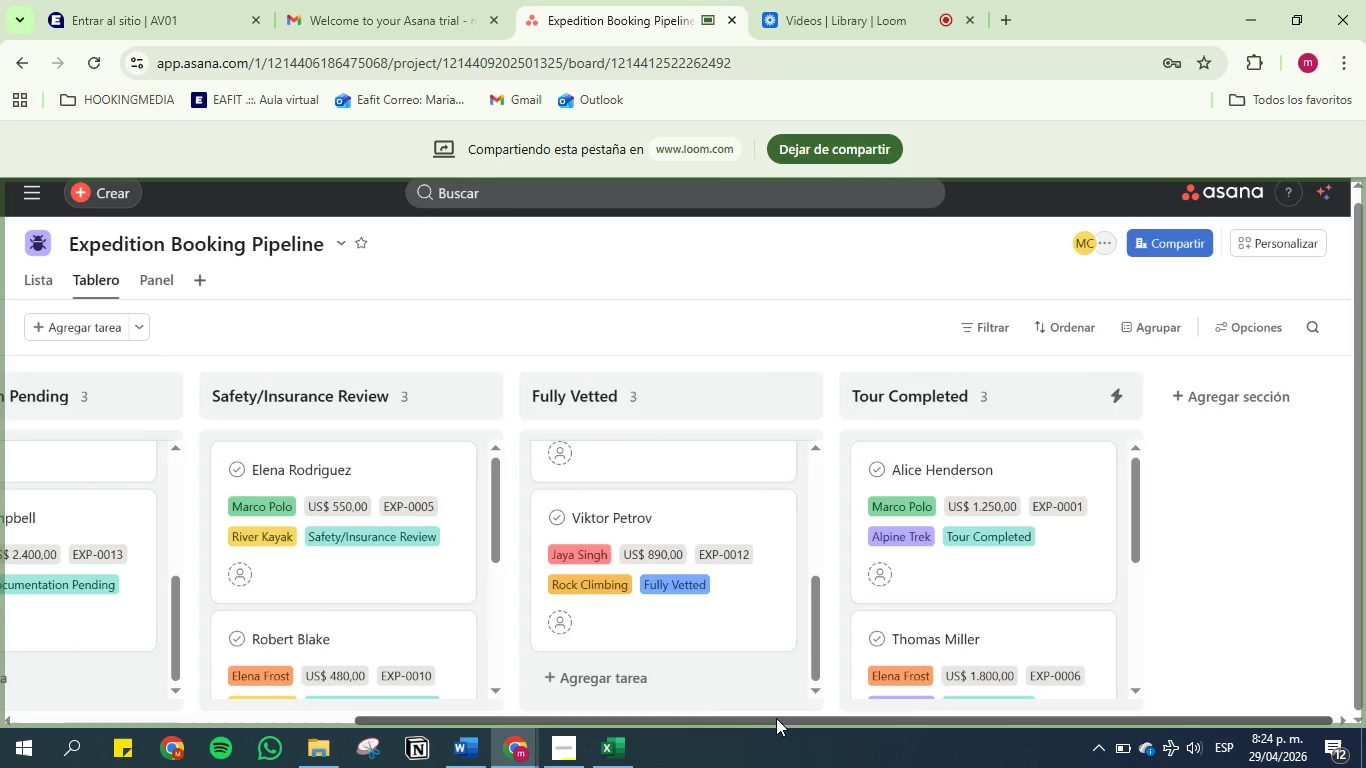 
left_click_drag(start_coordinate=[776, 718], to_coordinate=[1093, 728])
 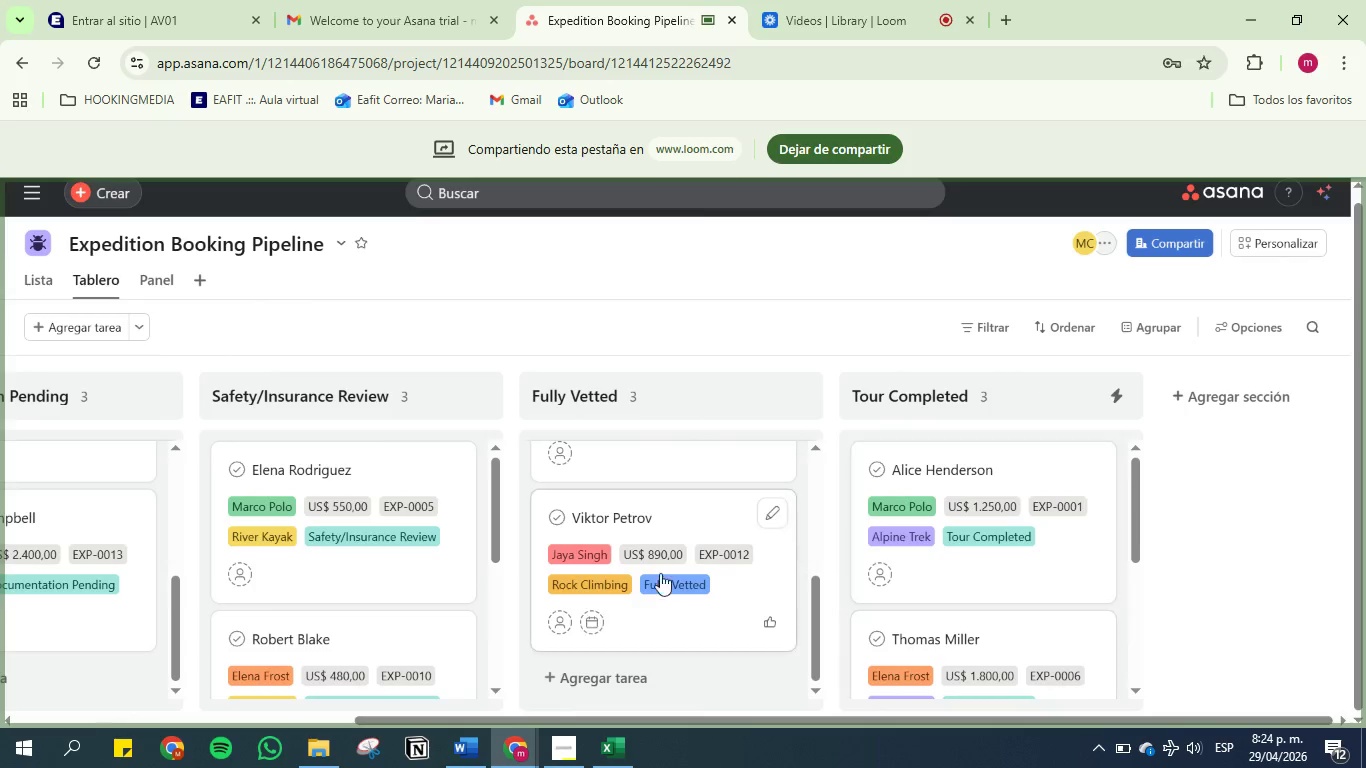 
scroll: coordinate [680, 579], scroll_direction: up, amount: 11.0
 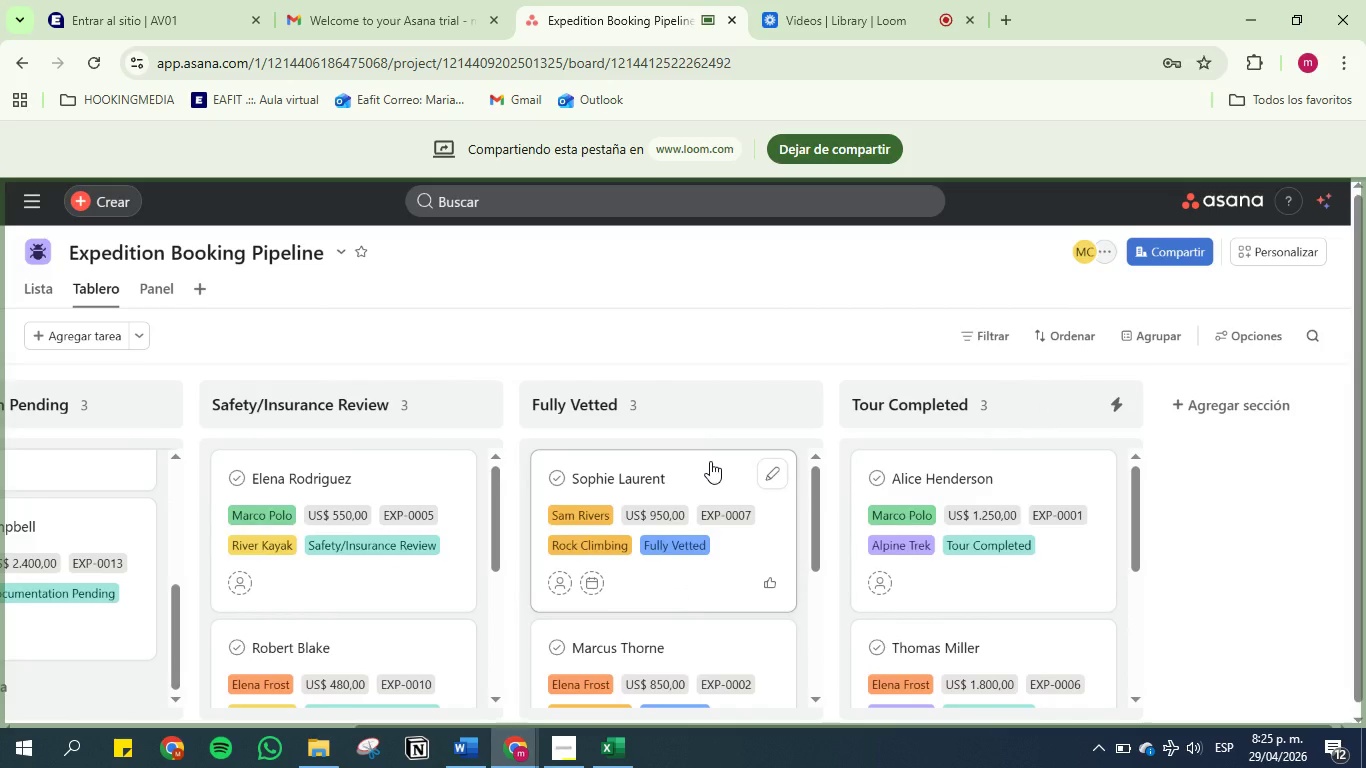 
left_click_drag(start_coordinate=[710, 461], to_coordinate=[1030, 468])
 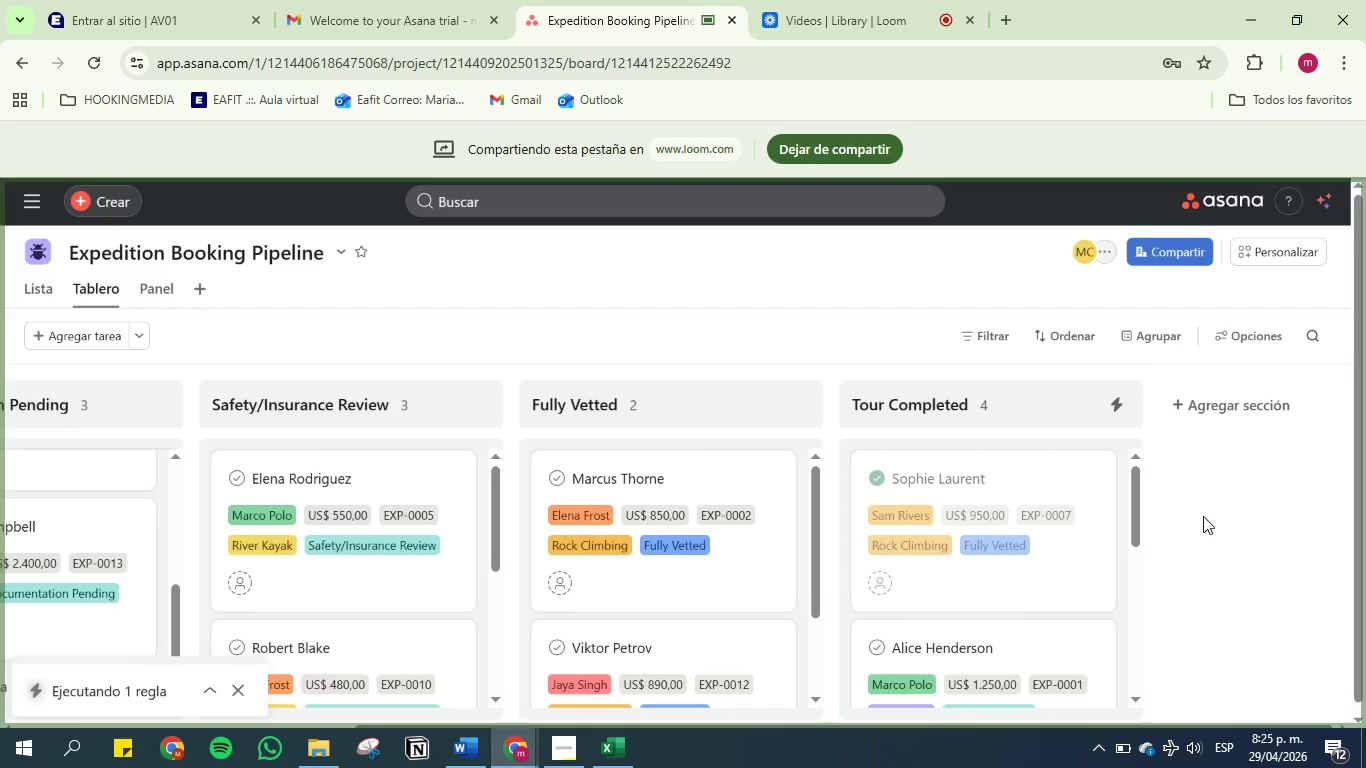 
wait(6.5)
 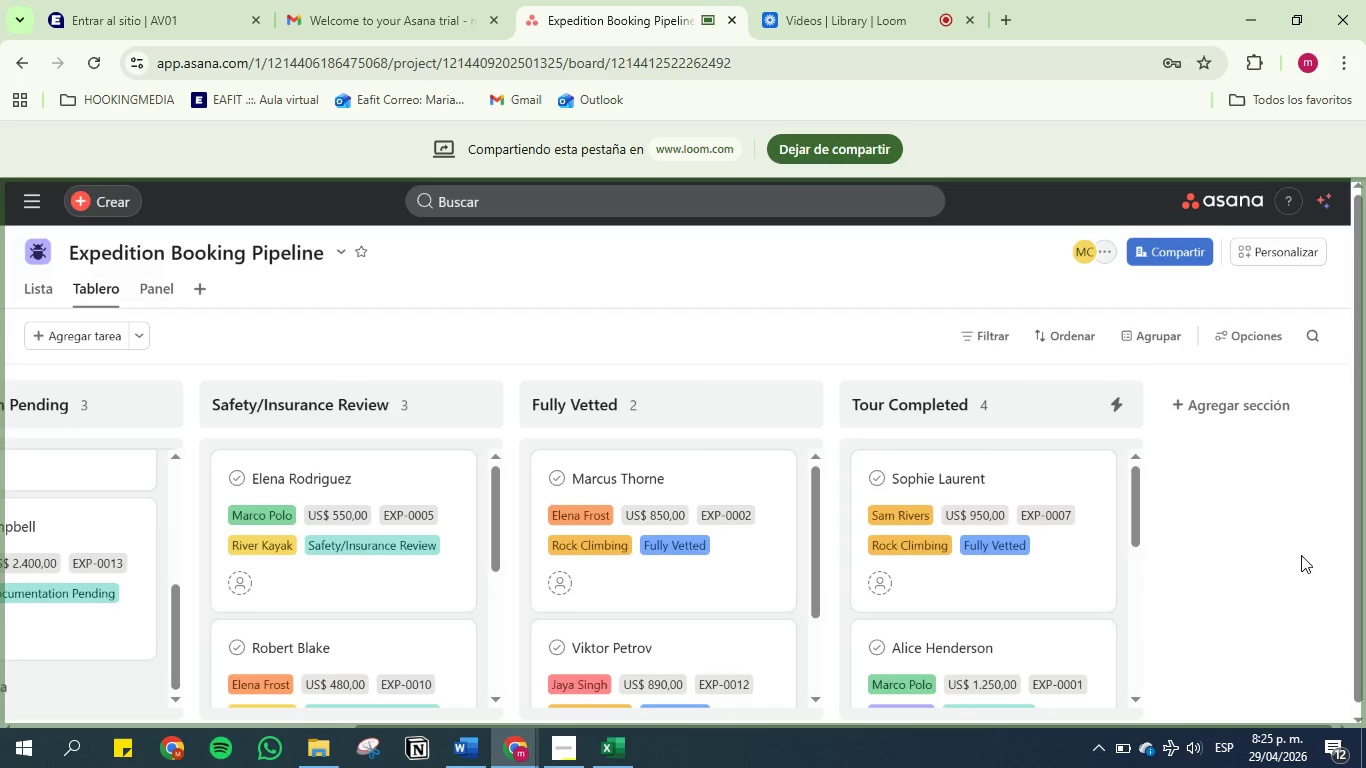 
left_click_drag(start_coordinate=[1024, 473], to_coordinate=[715, 482])
 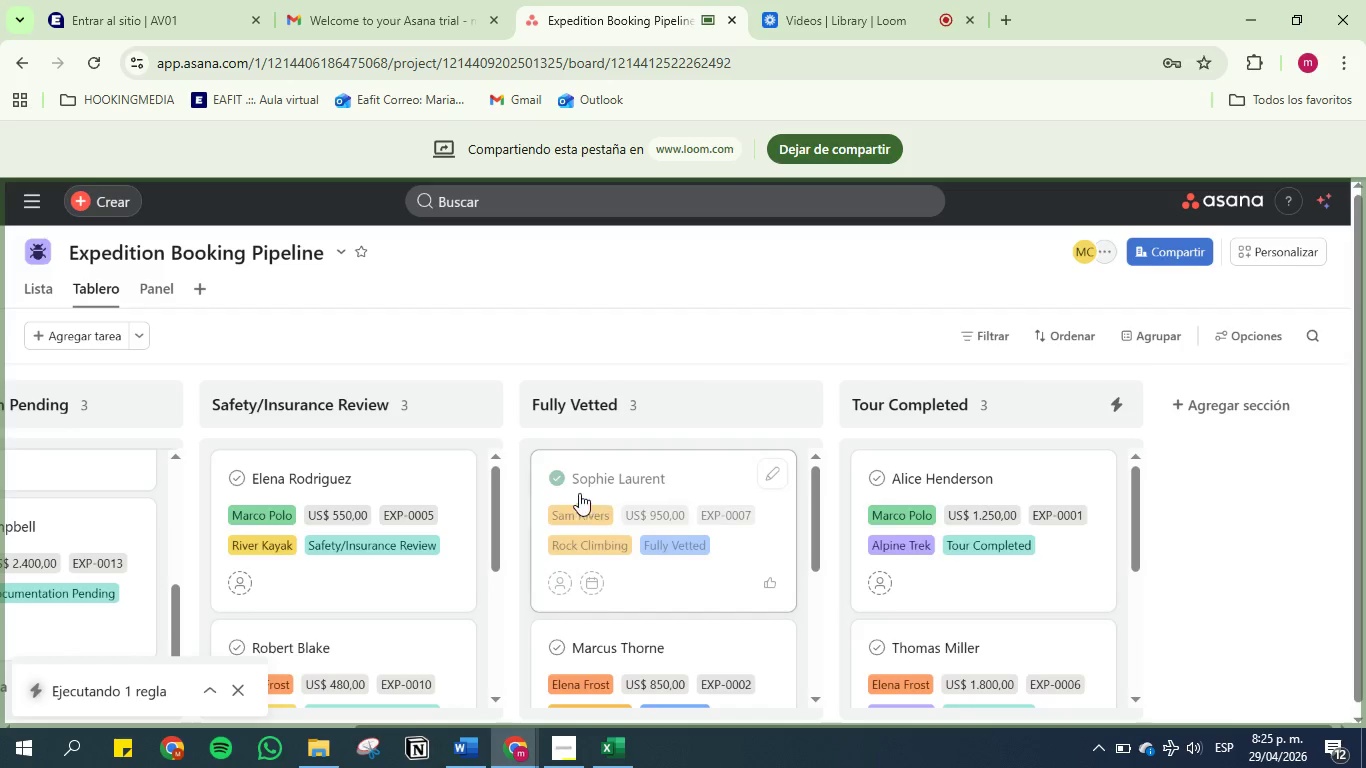 
left_click([559, 482])
 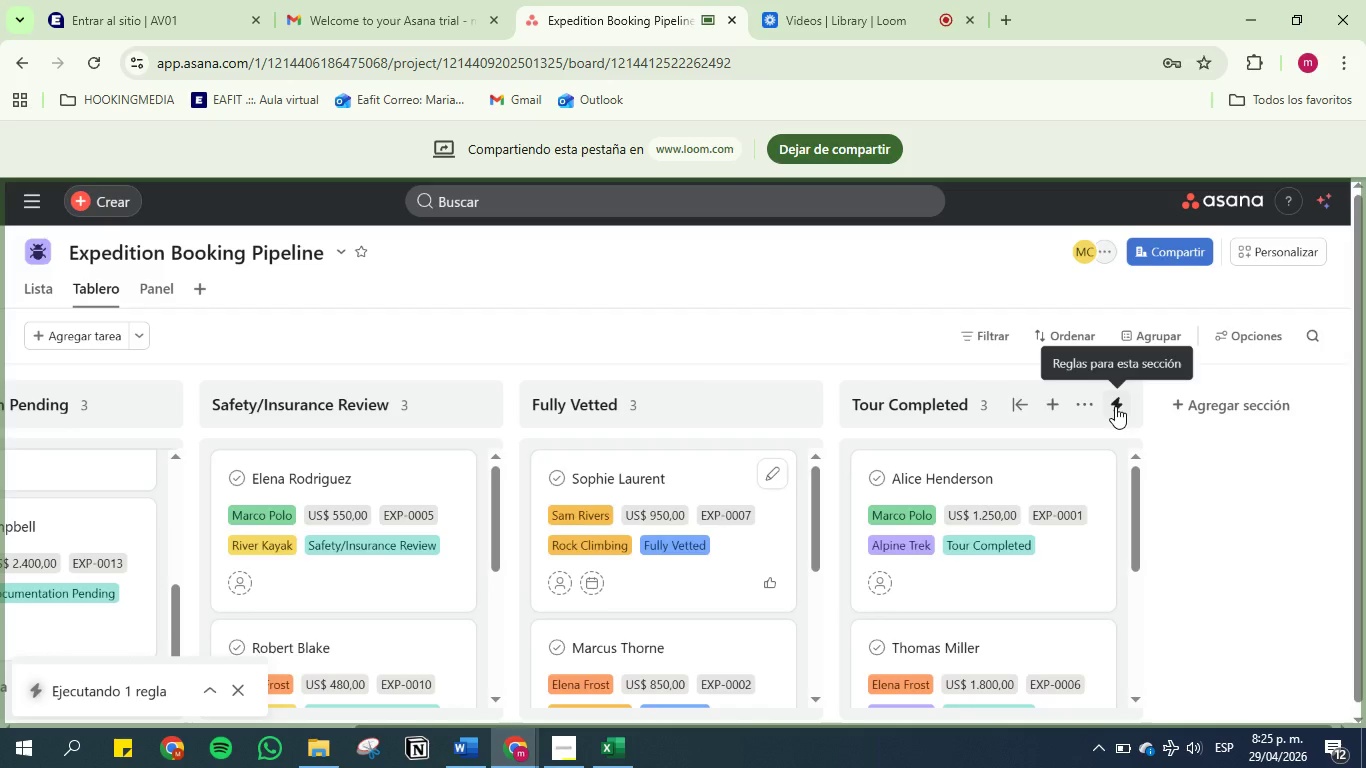 
left_click([1115, 406])
 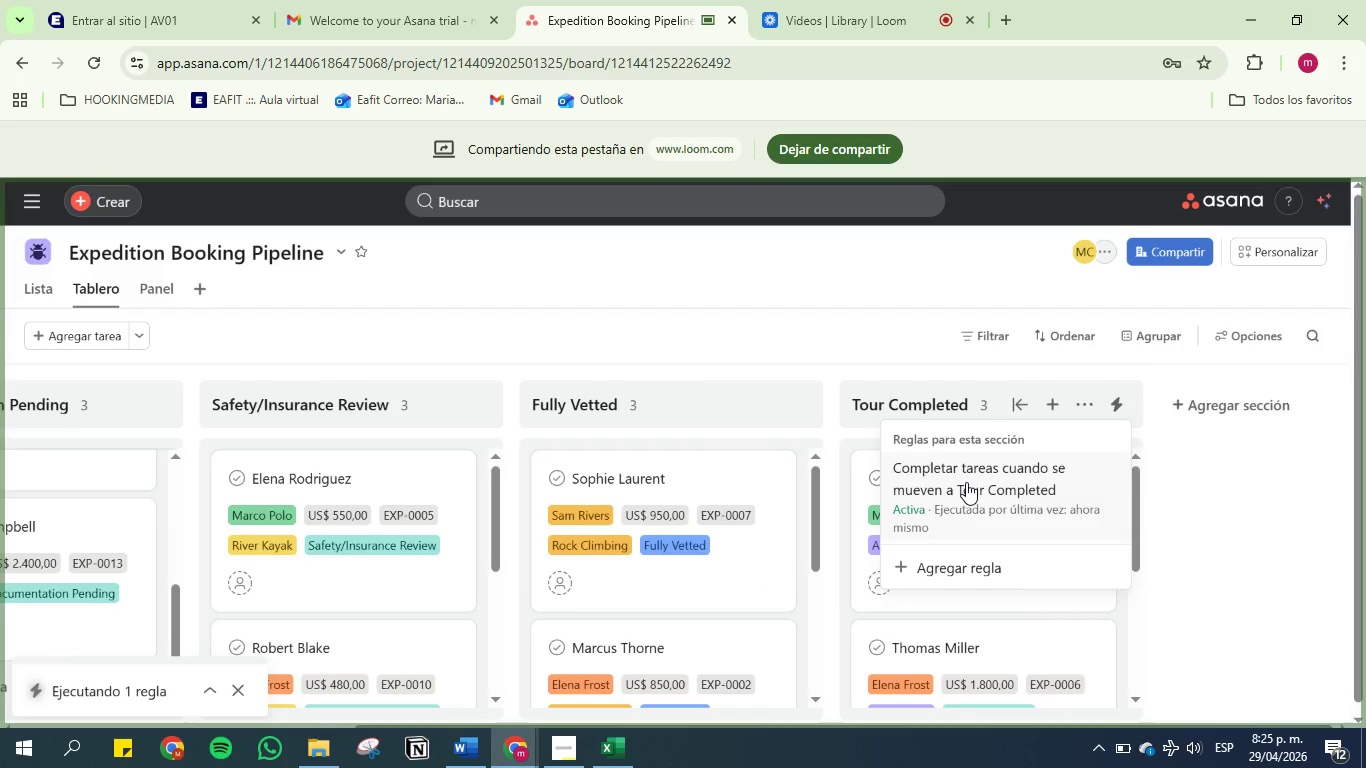 
left_click([966, 482])
 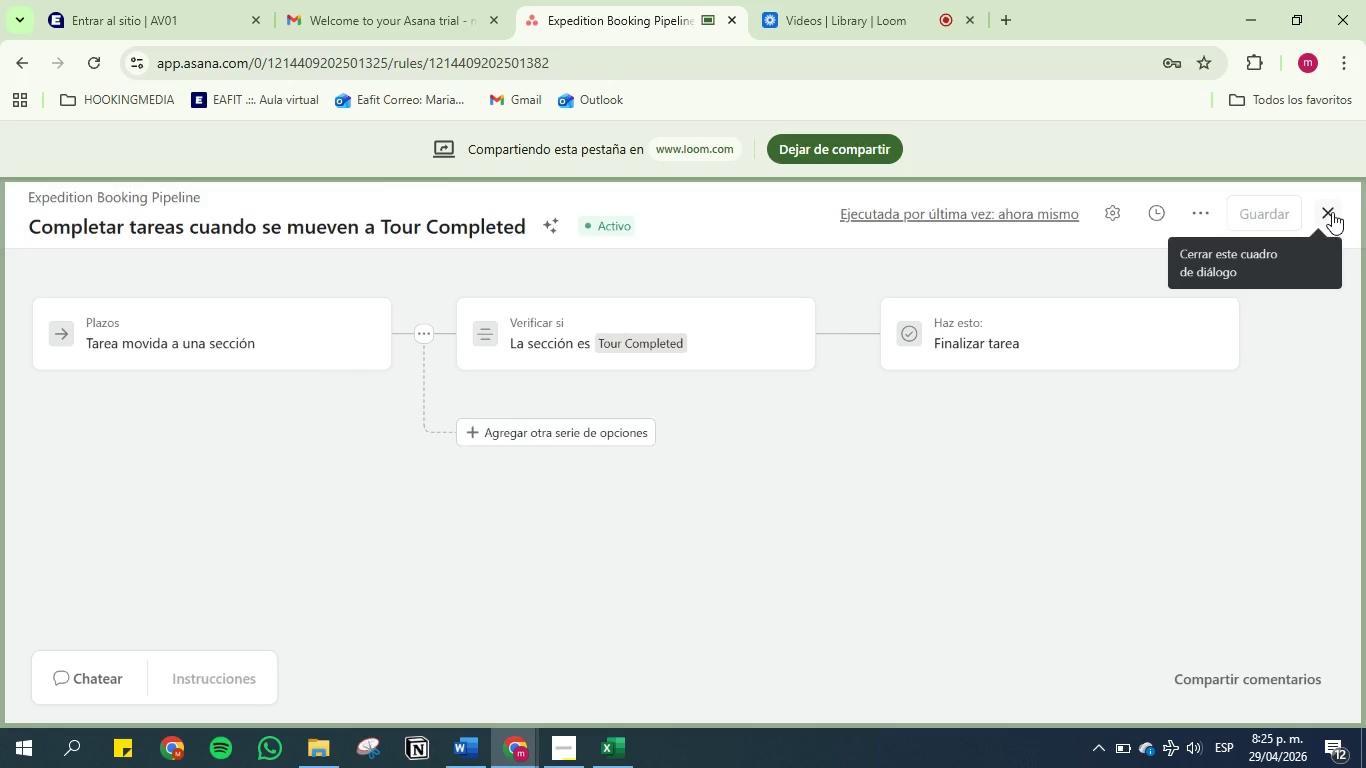 
left_click([1332, 211])
 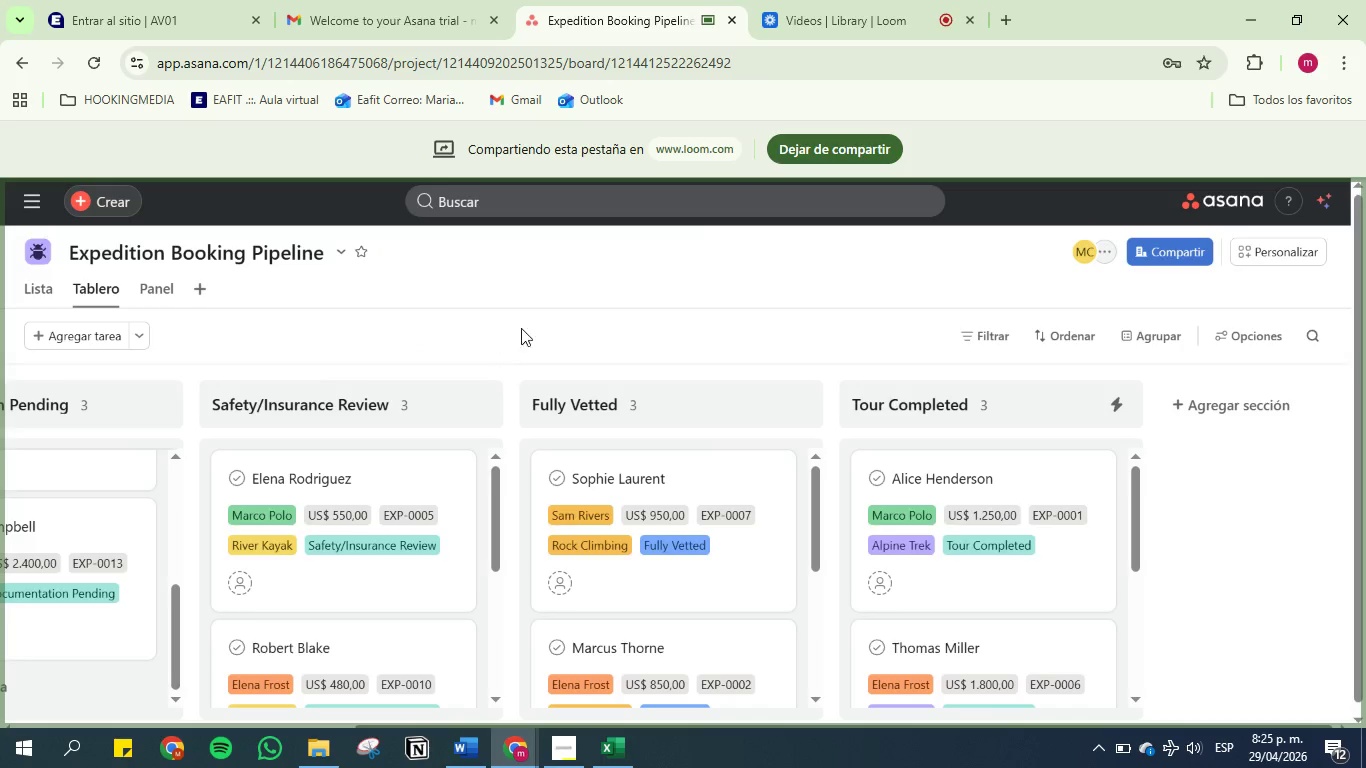 
scroll: coordinate [622, 324], scroll_direction: down, amount: 6.0
 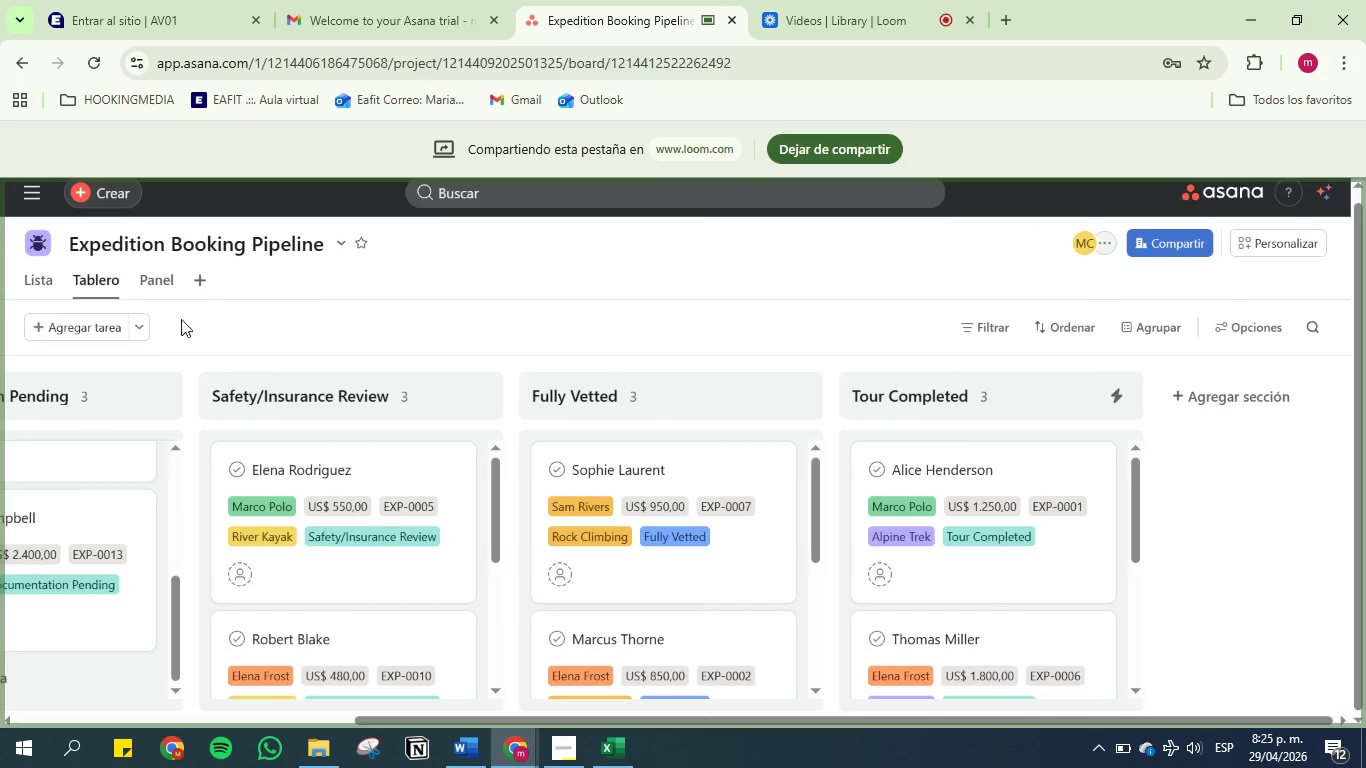 
left_click([153, 272])
 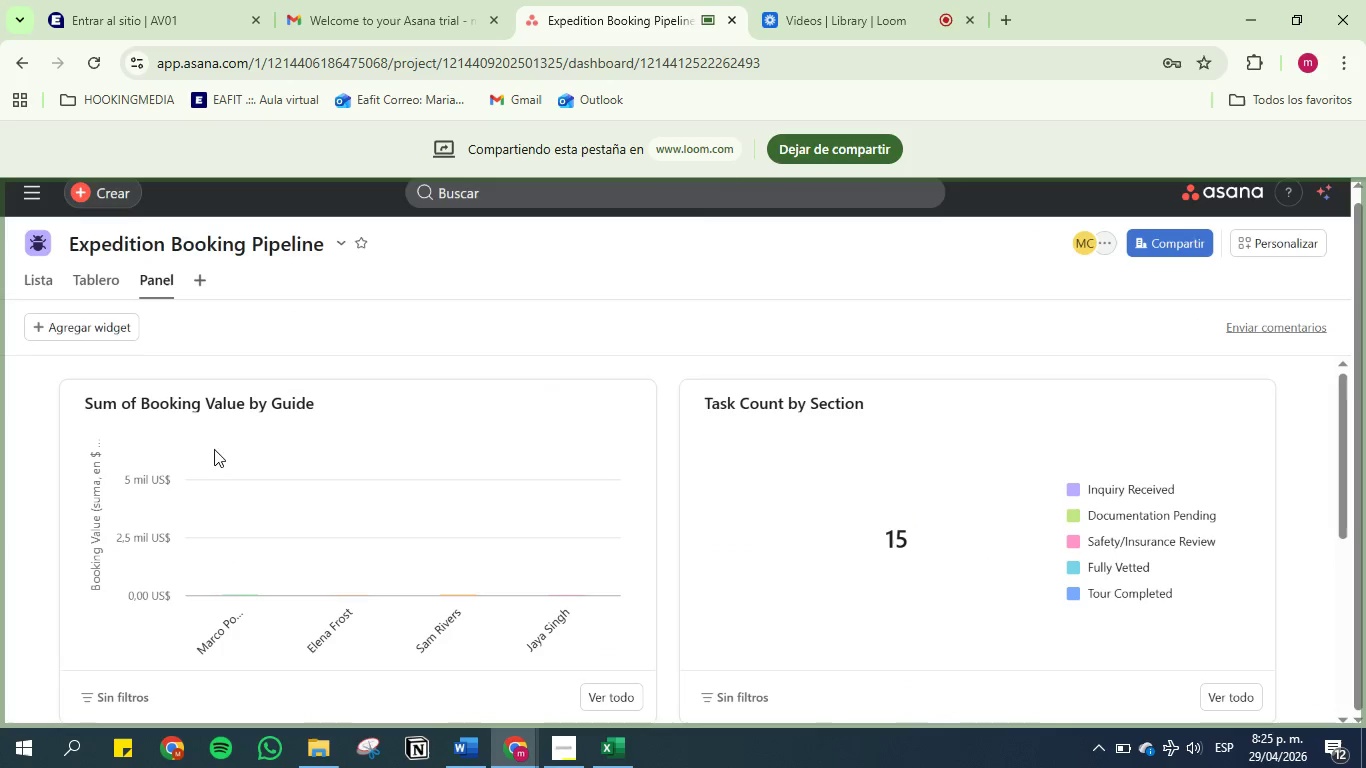 
scroll: coordinate [285, 461], scroll_direction: up, amount: 1.0
 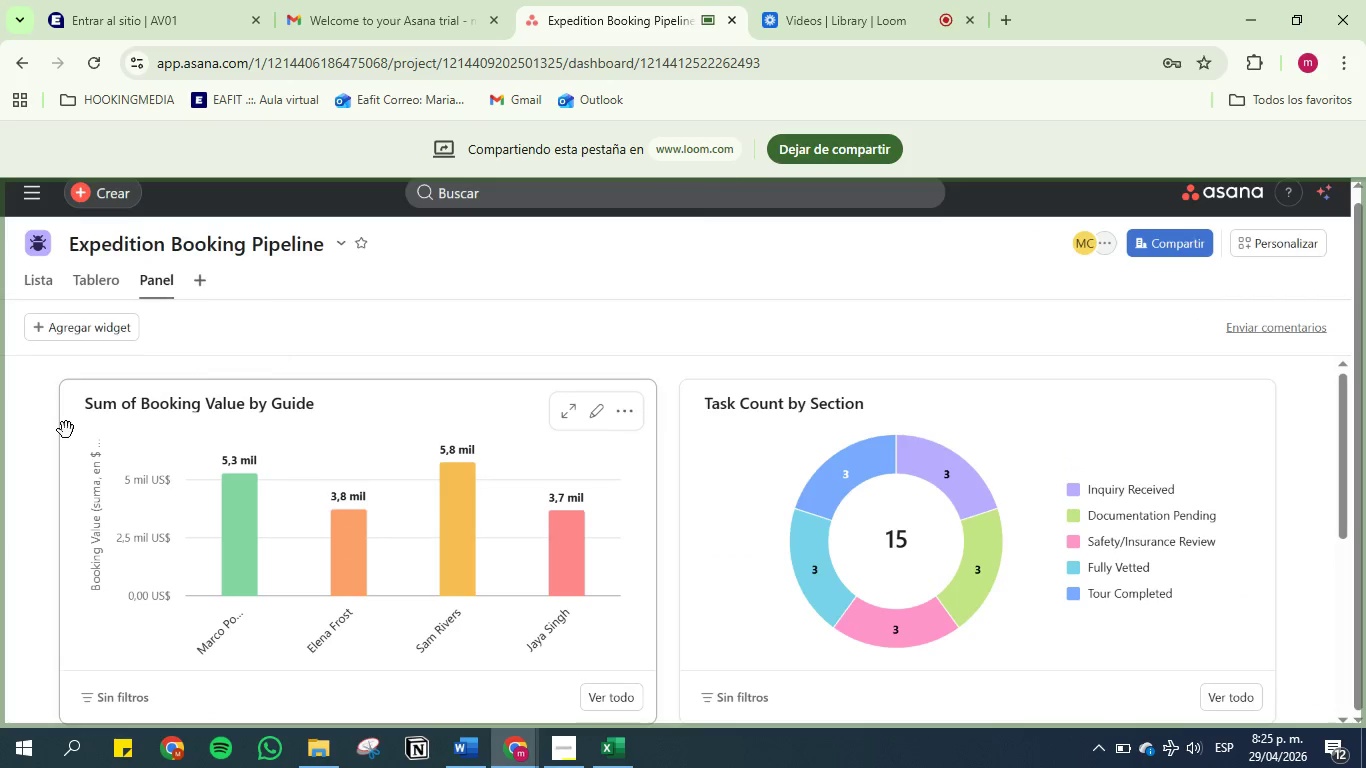 
scroll: coordinate [16, 441], scroll_direction: down, amount: 6.0
 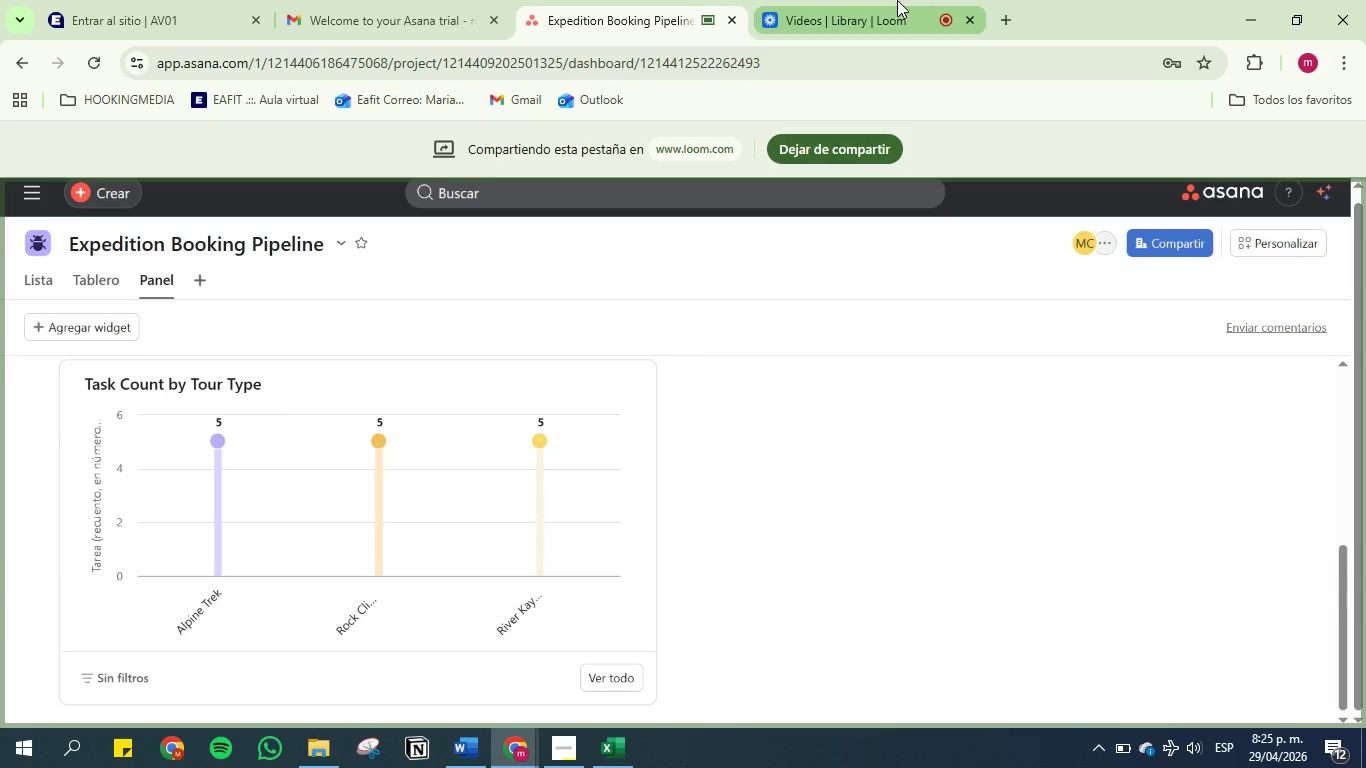 
left_click([897, 0])
 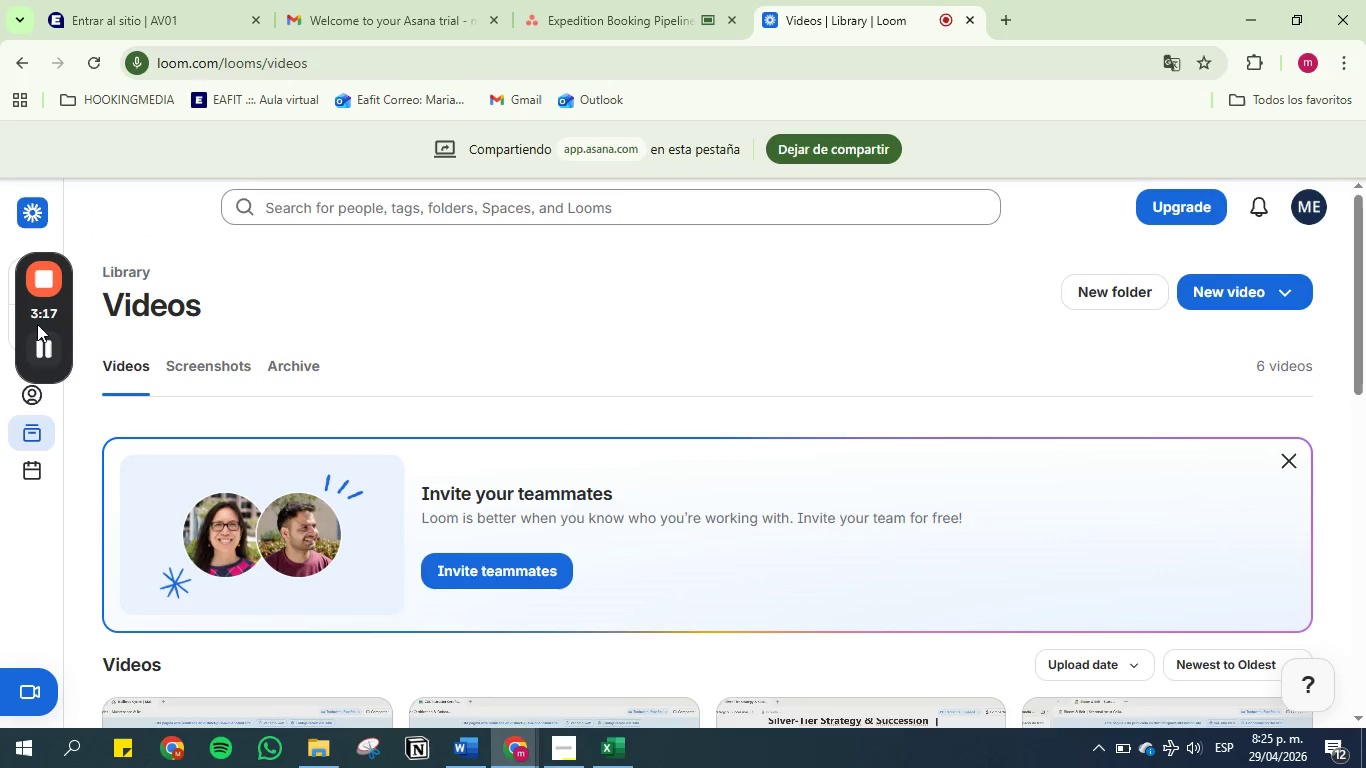 
left_click([41, 284])
 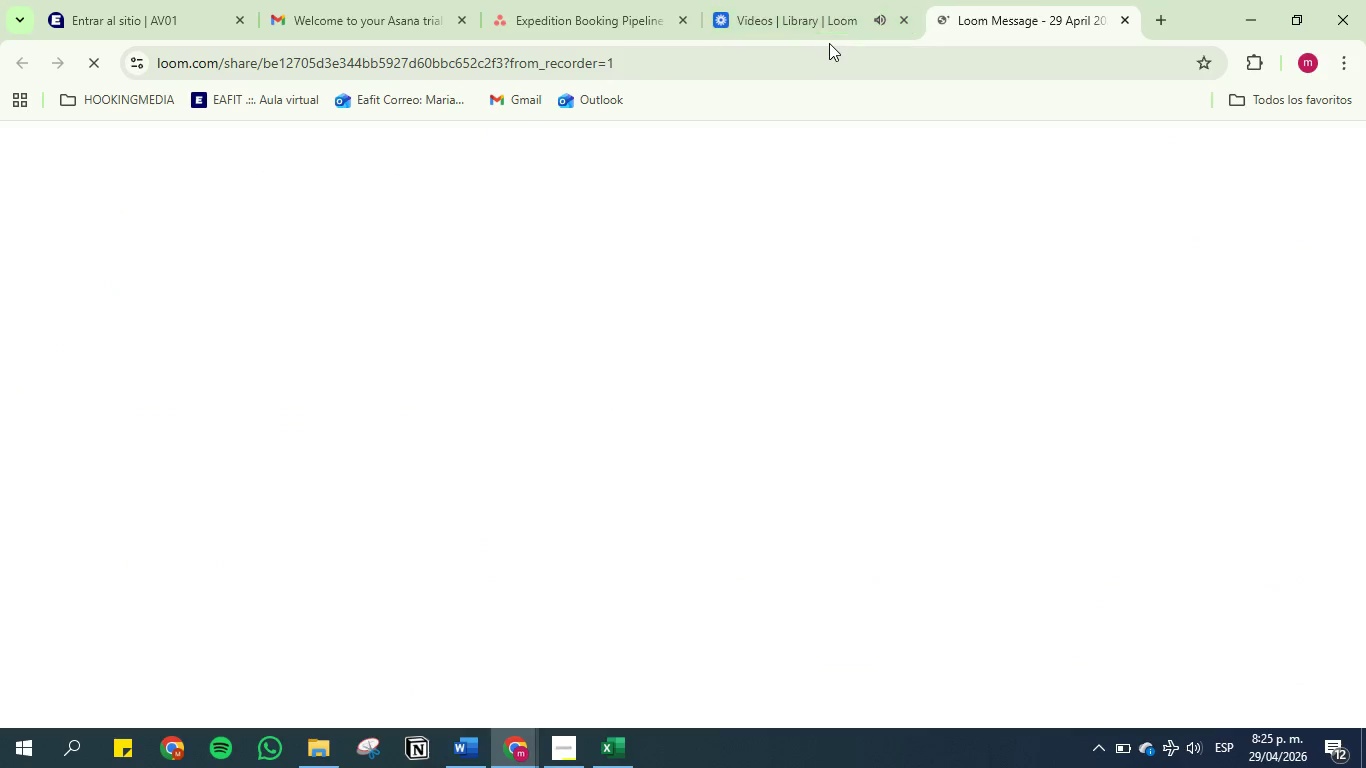 
left_click([457, 747])
 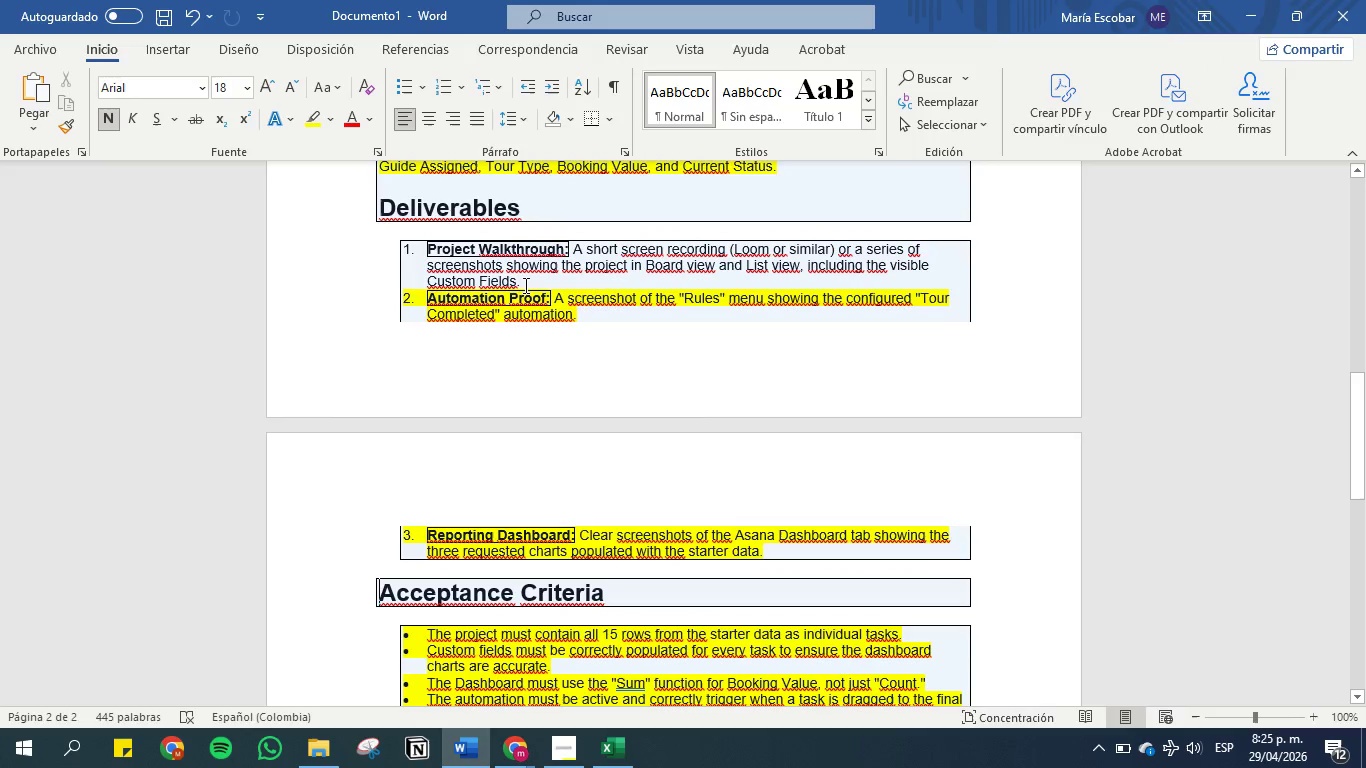 
left_click_drag(start_coordinate=[525, 280], to_coordinate=[424, 245])
 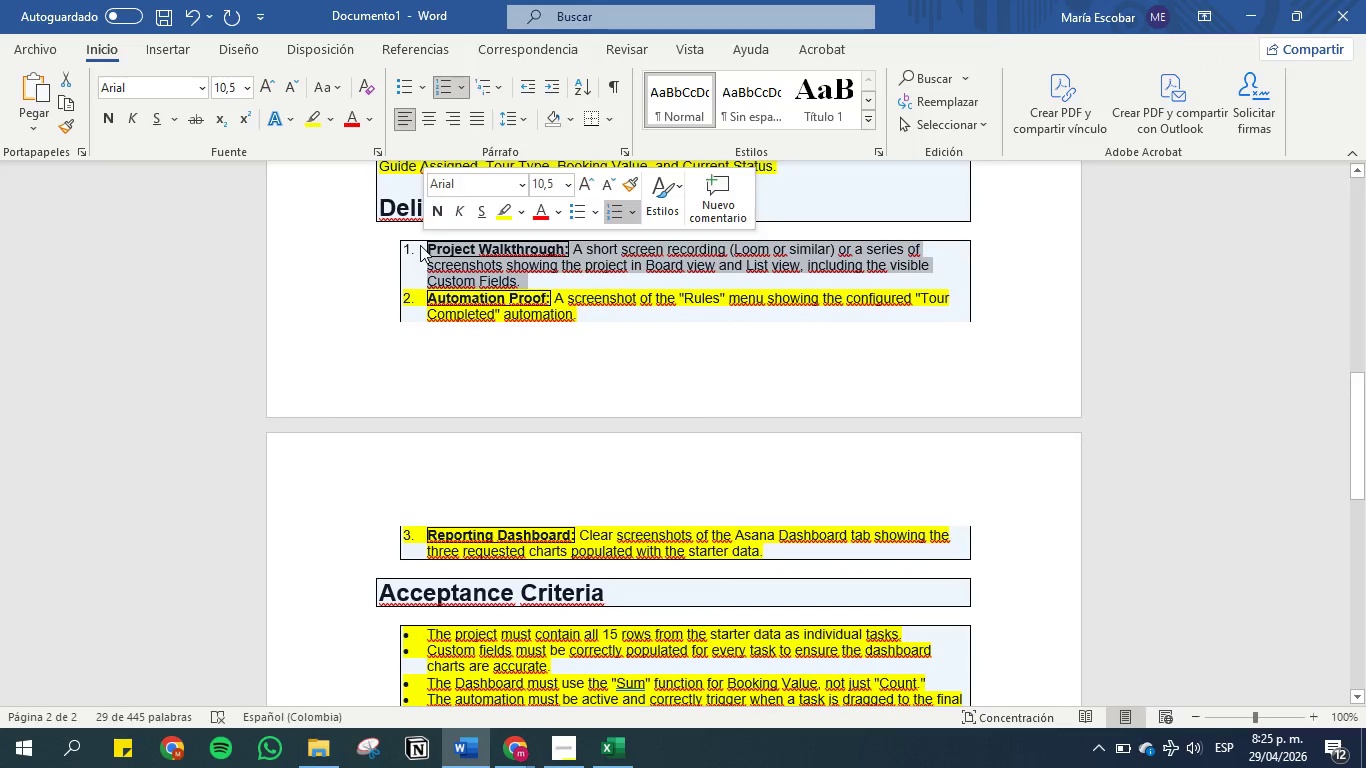 
key(Control+C)
 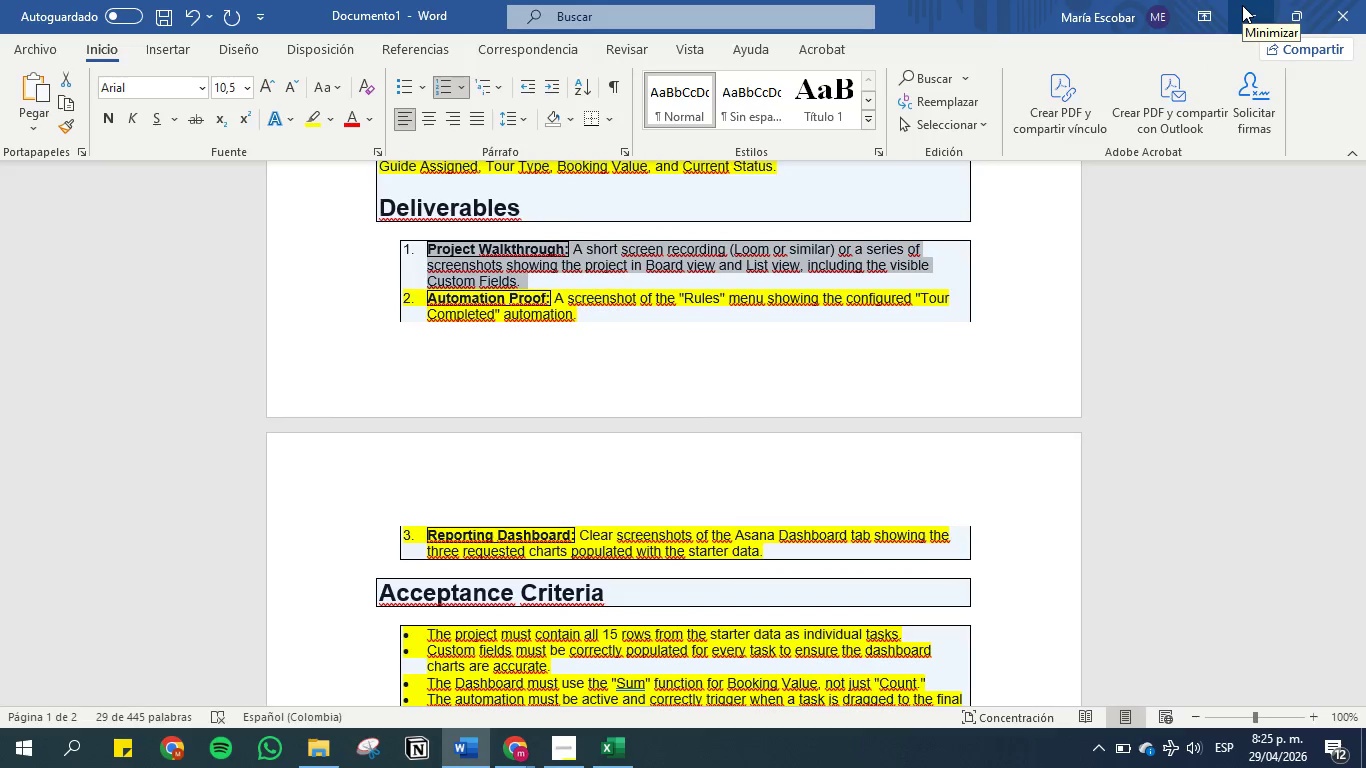 
left_click([1242, 5])
 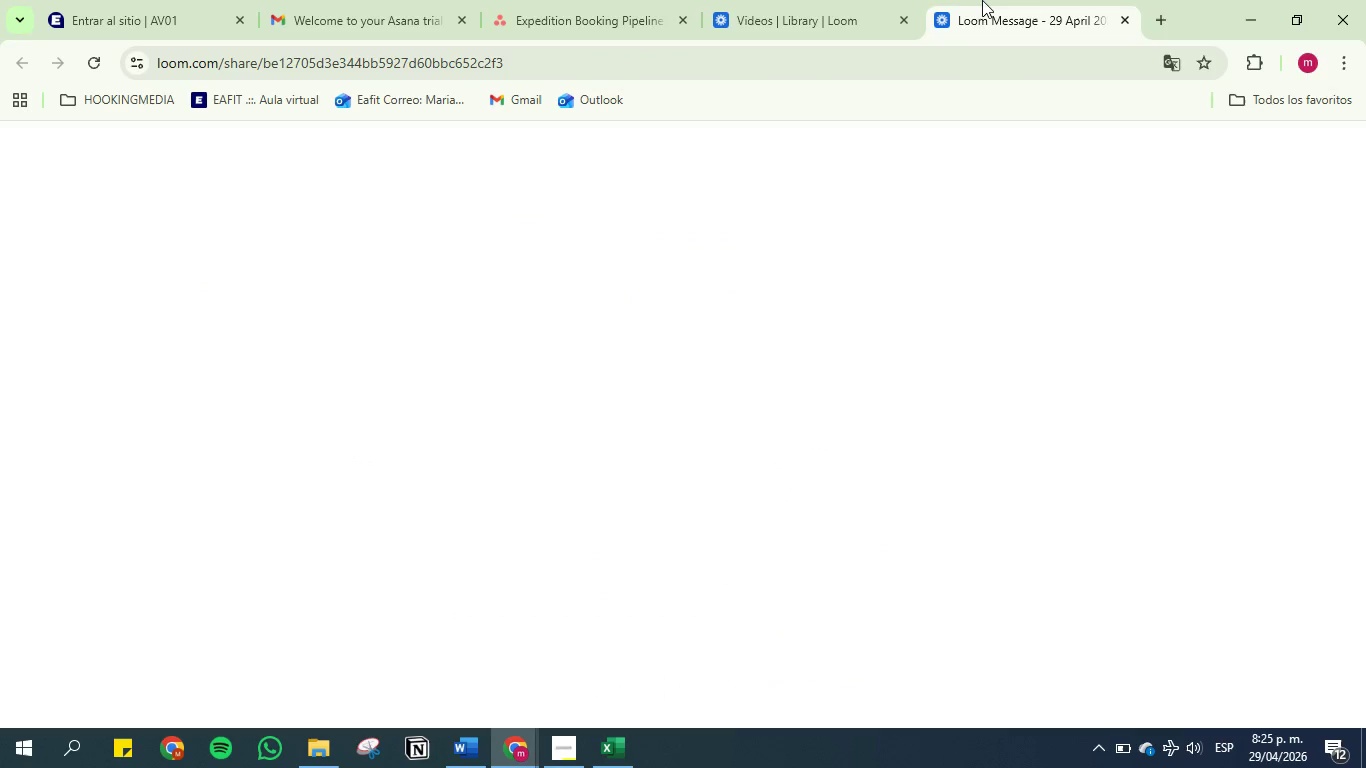 
mouse_move([835, 3])
 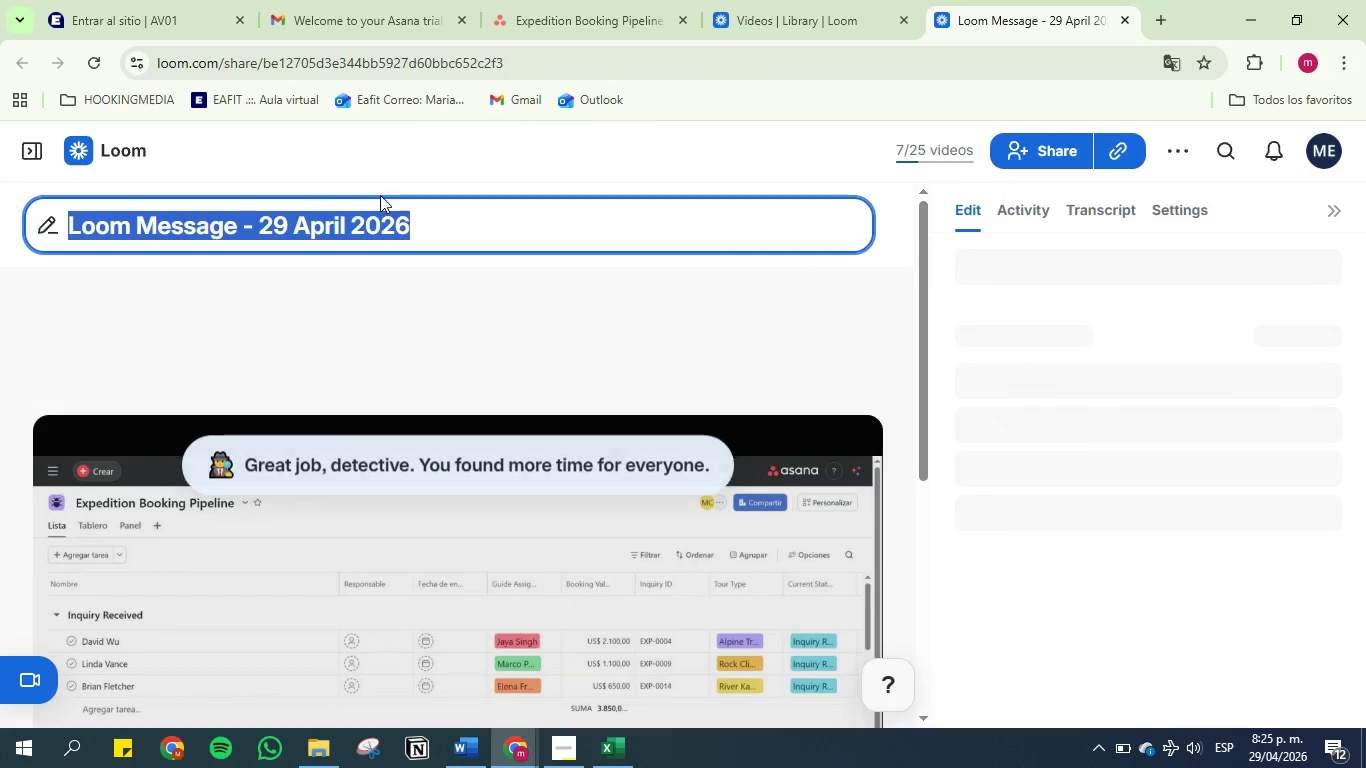 
key(Control+V)
 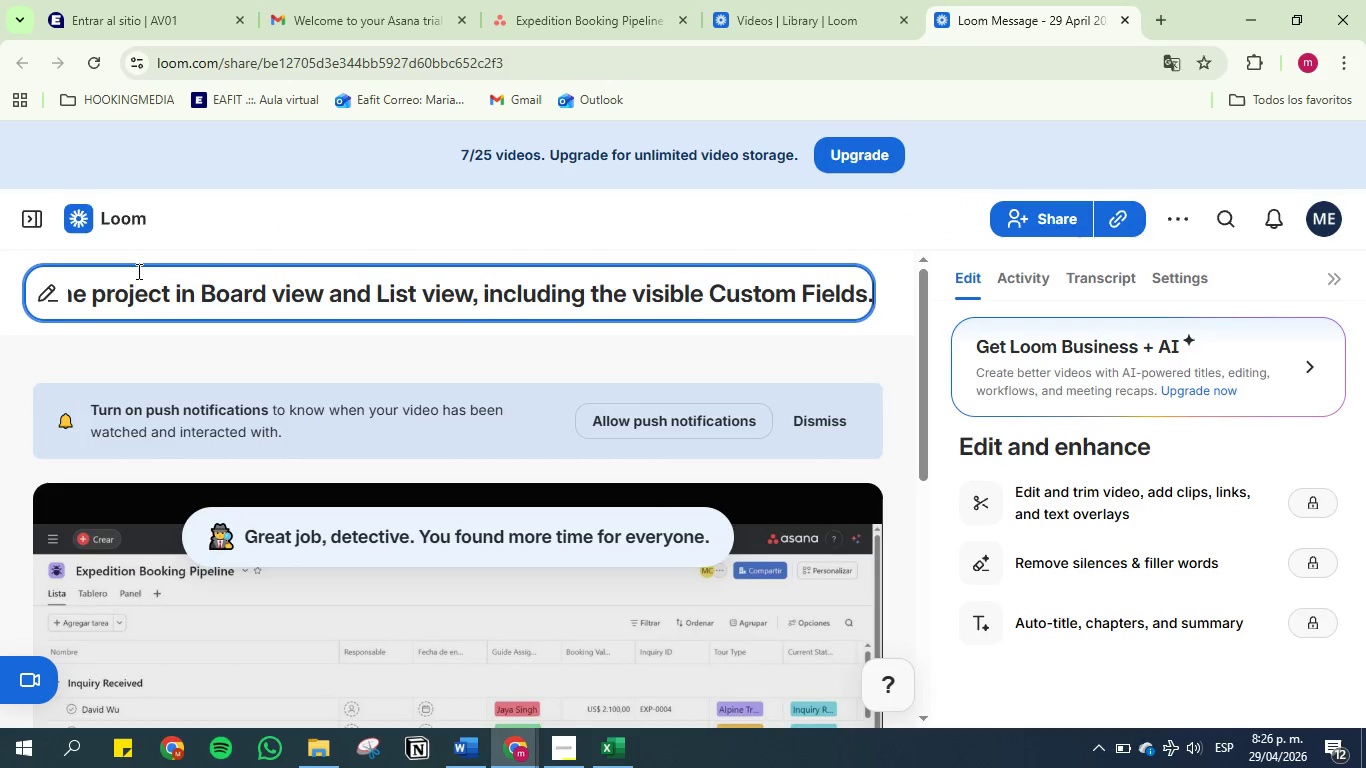 
left_click([137, 283])
 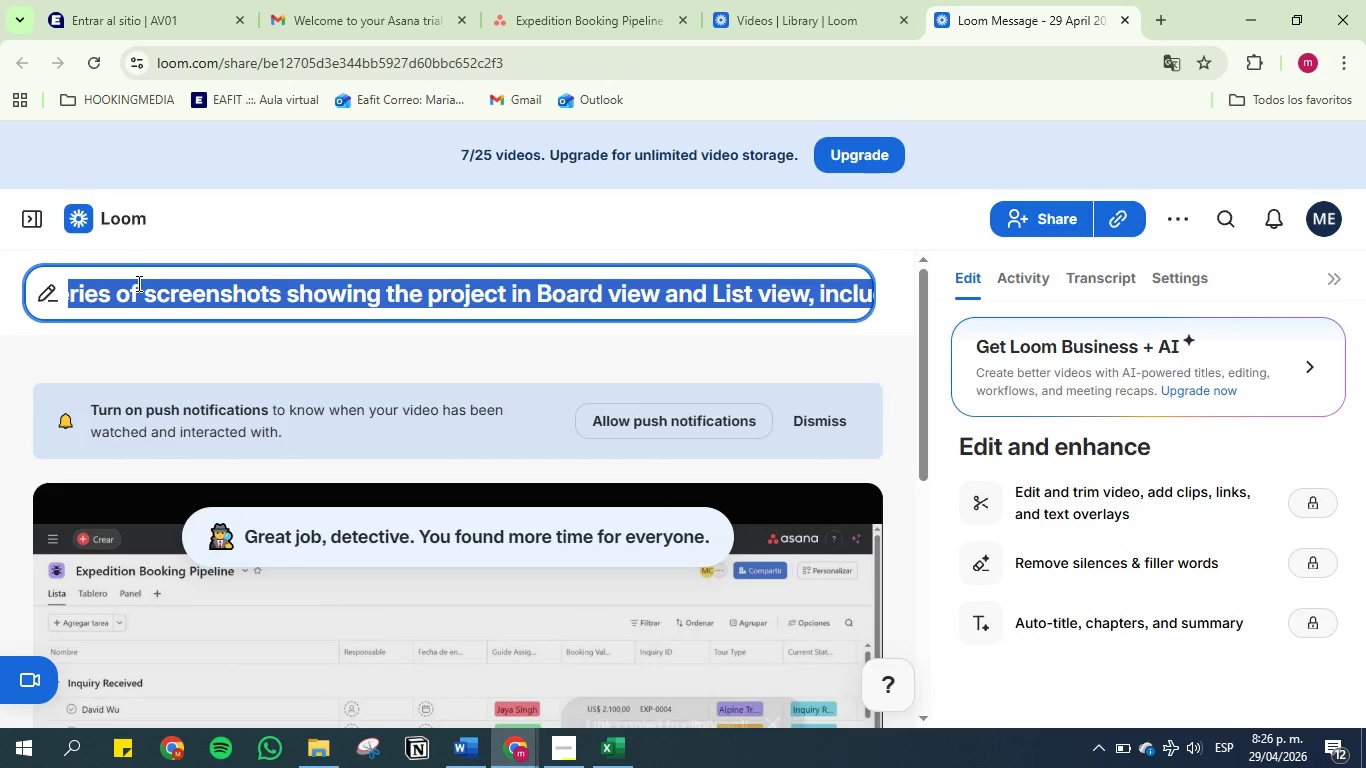 
hold_key(key=ArrowLeft, duration=0.89)
 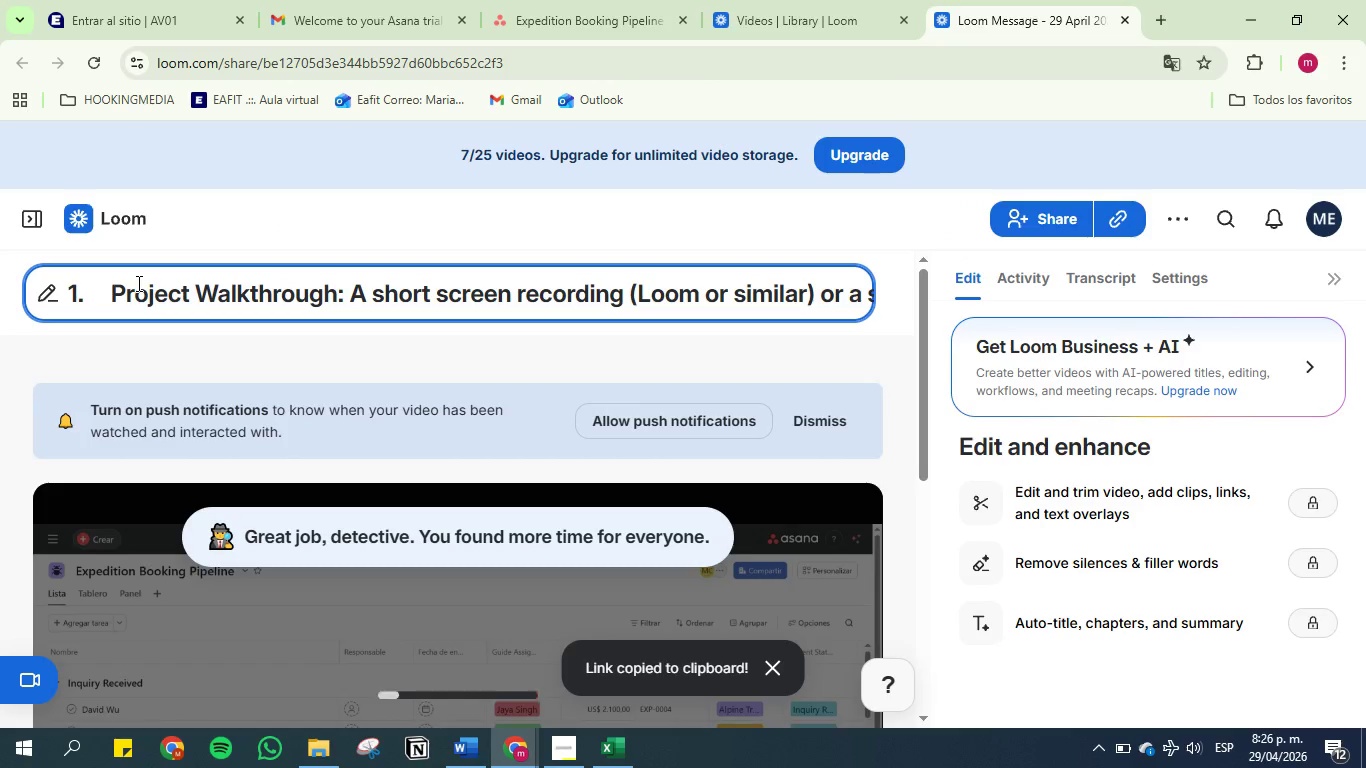 
key(ArrowRight)
 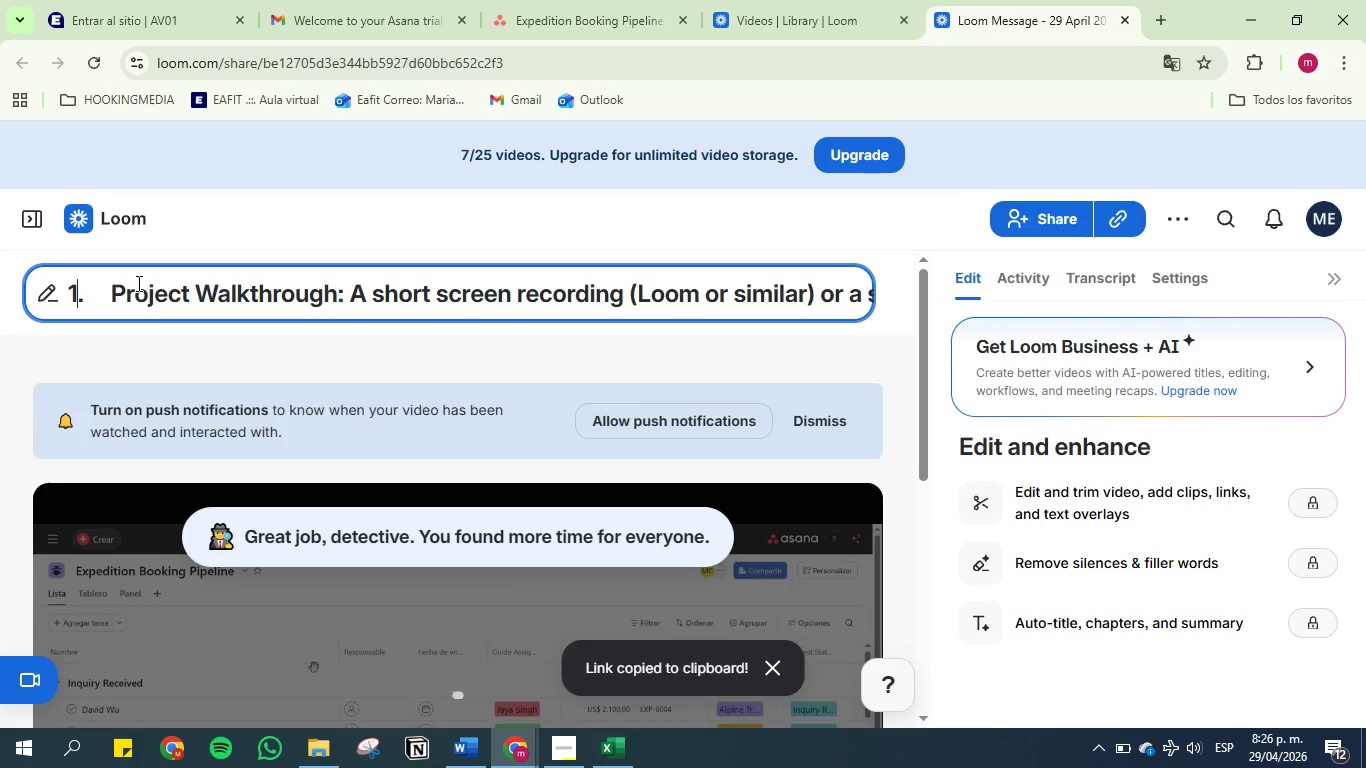 
key(ArrowRight)
 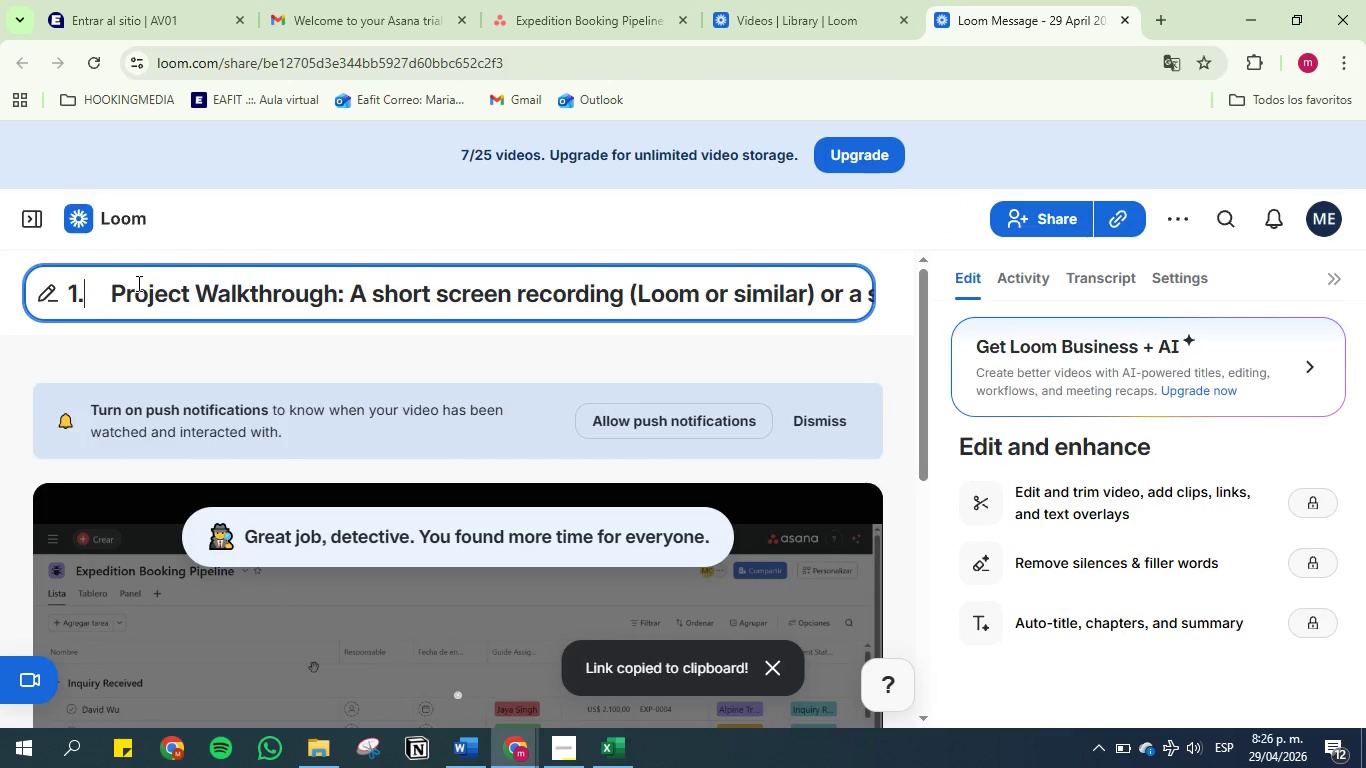 
key(ArrowRight)
 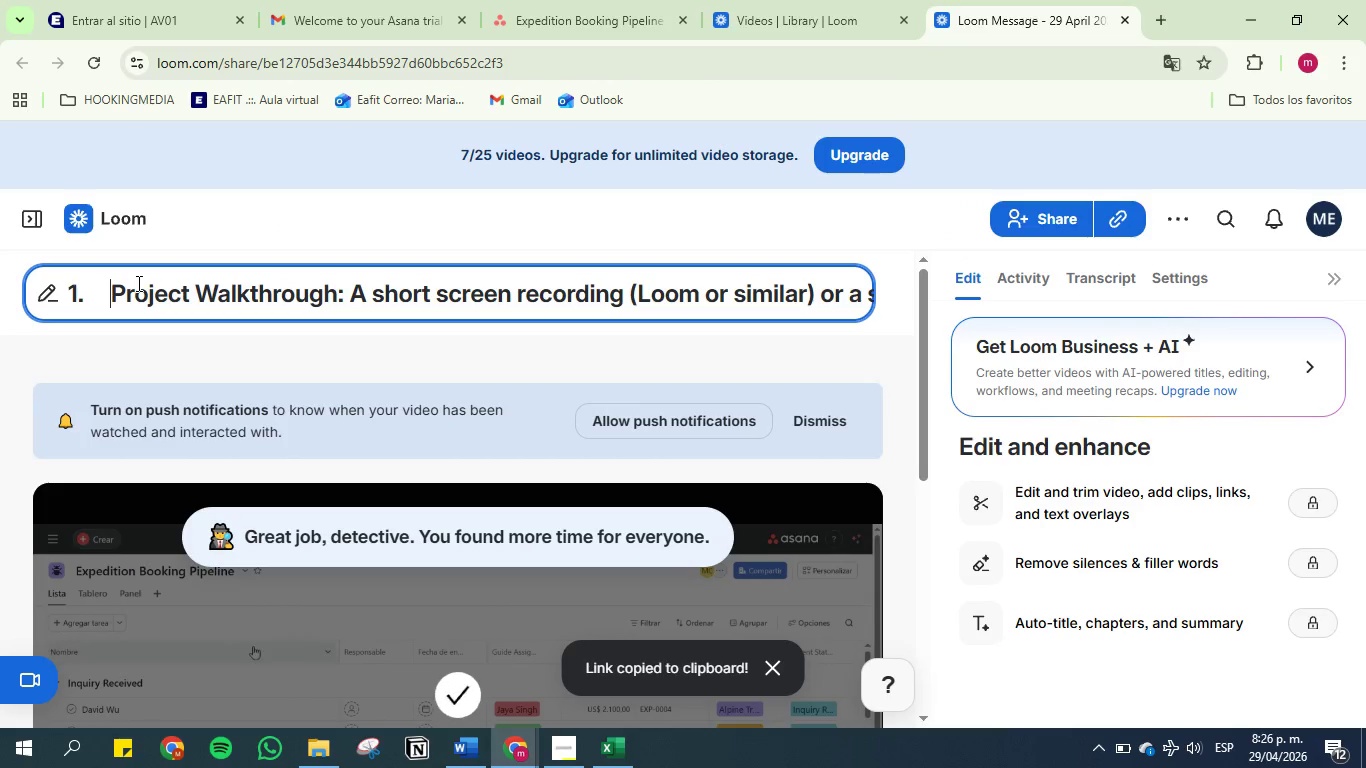 
key(ArrowRight)
 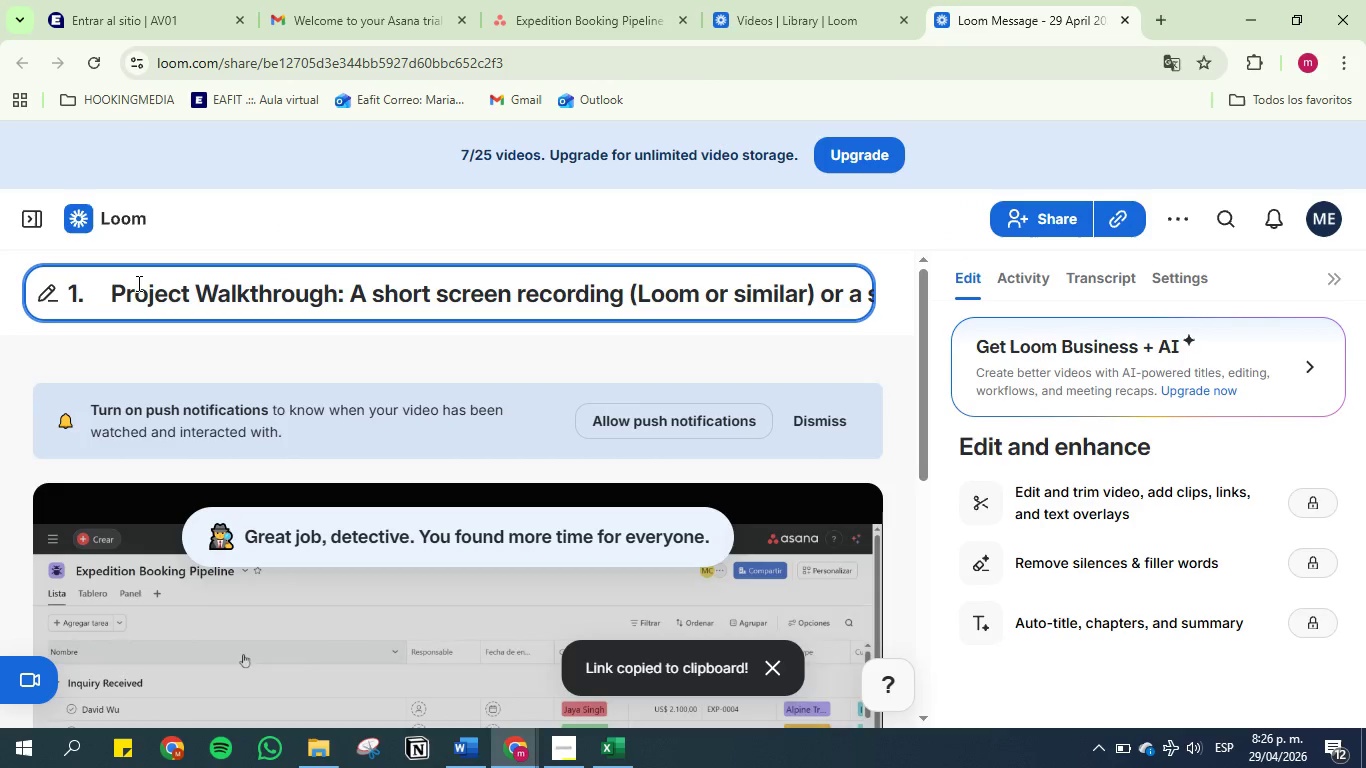 
key(ArrowLeft)
 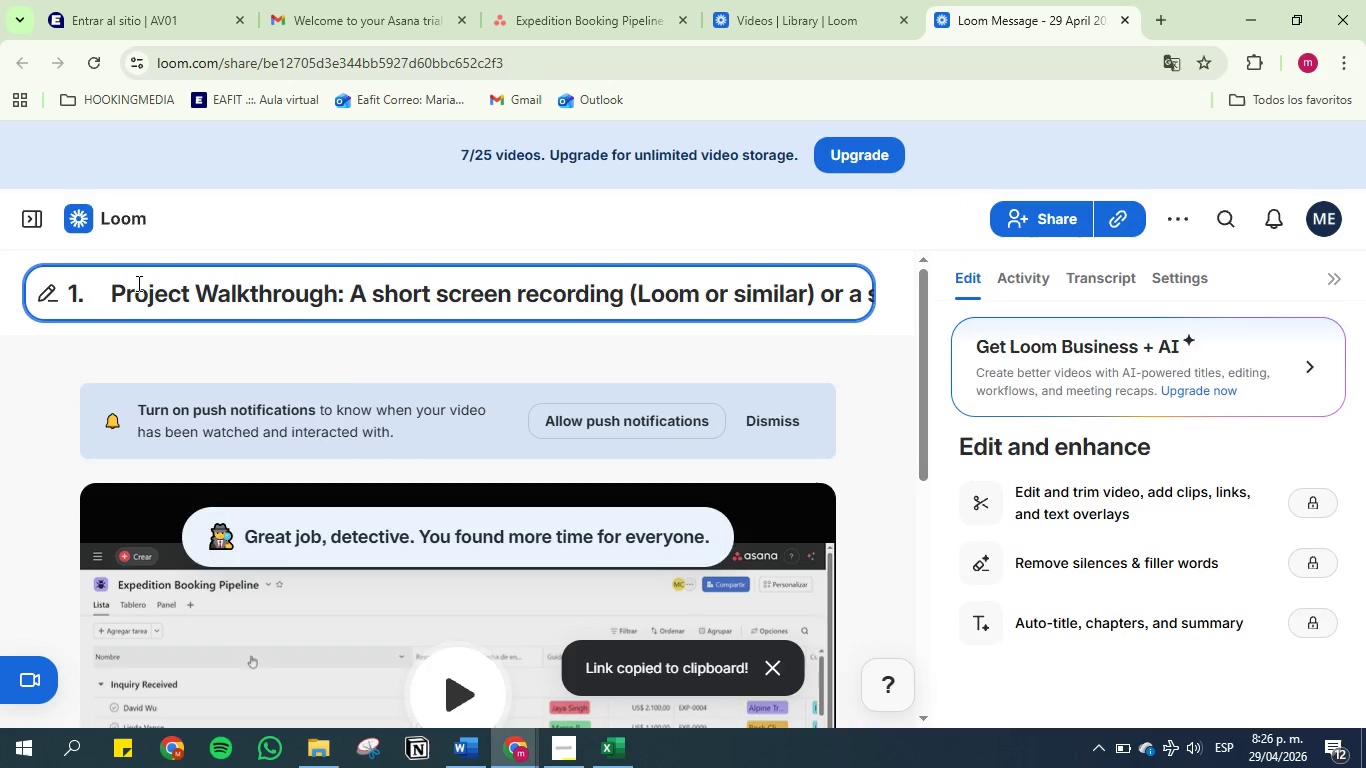 
key(Backspace)
 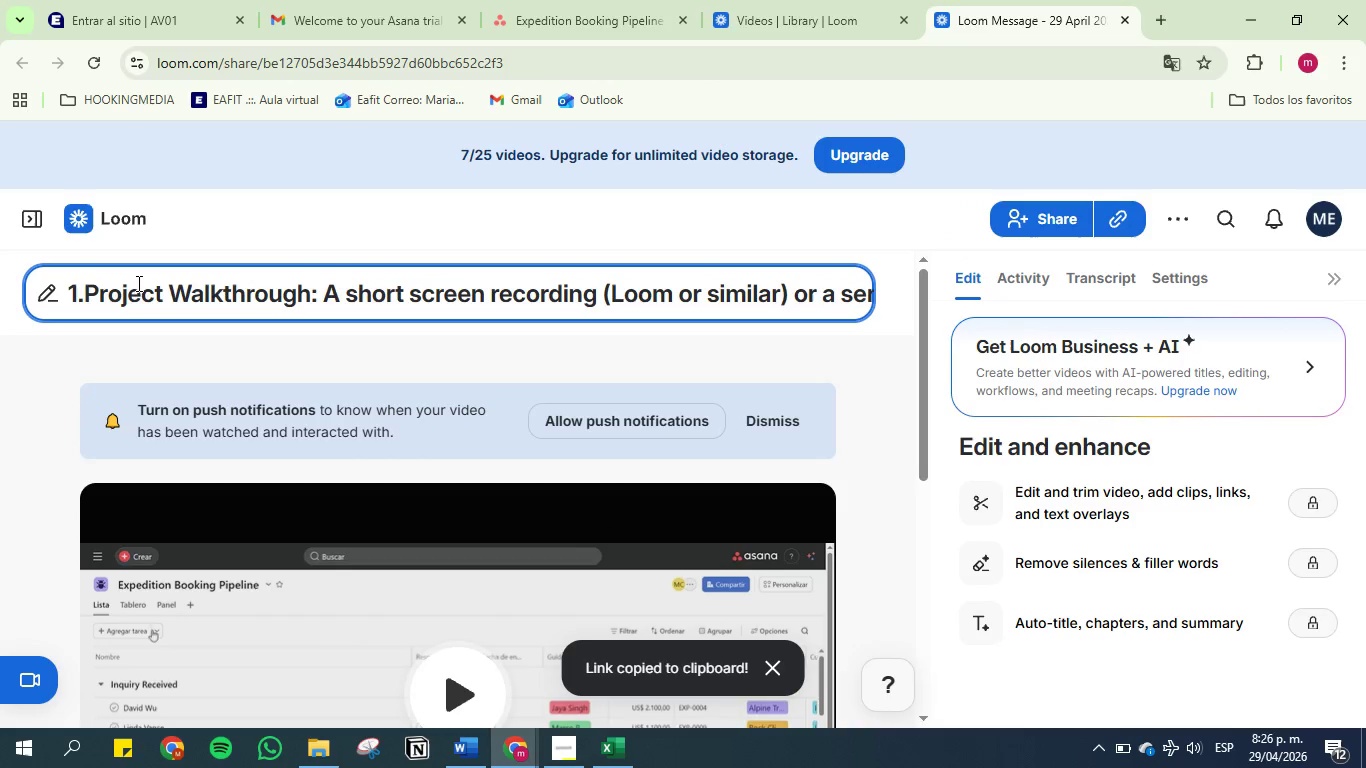 
key(Backspace)
 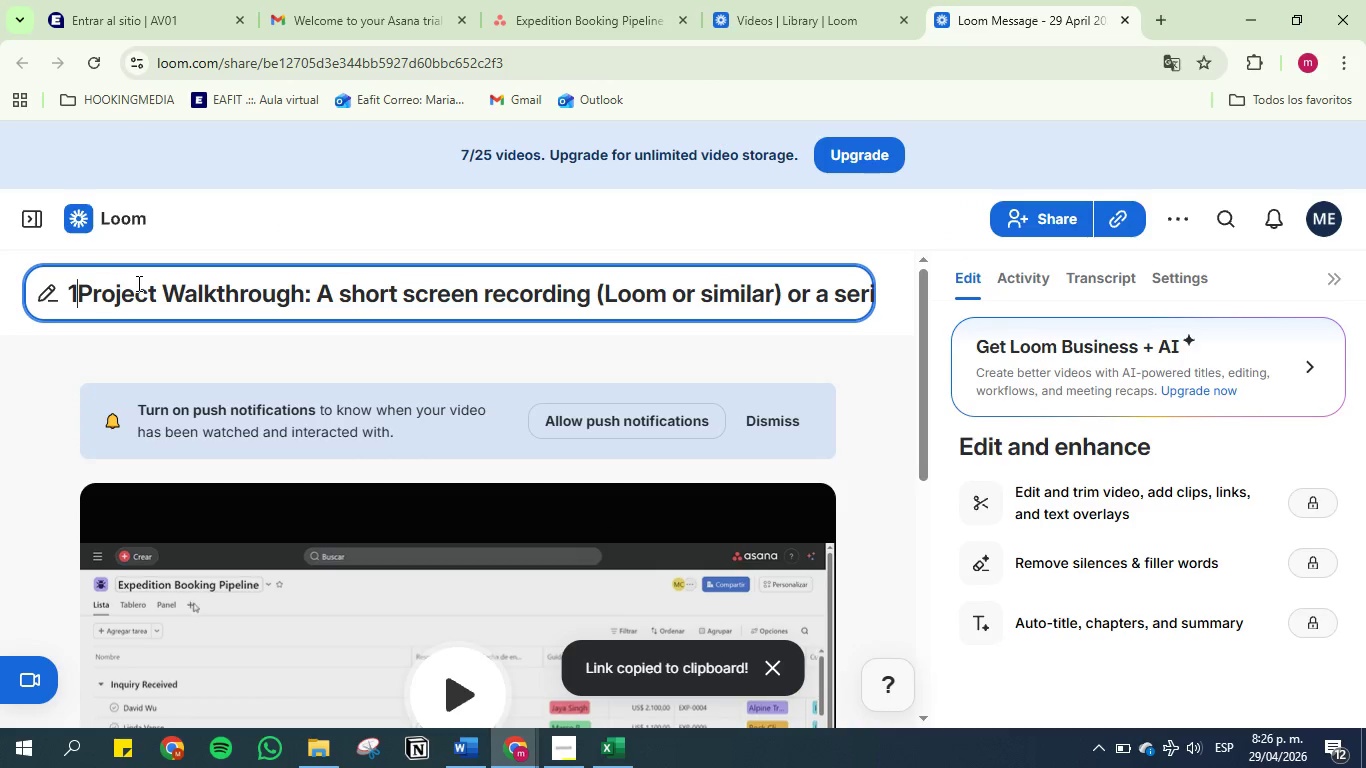 
key(Backspace)
 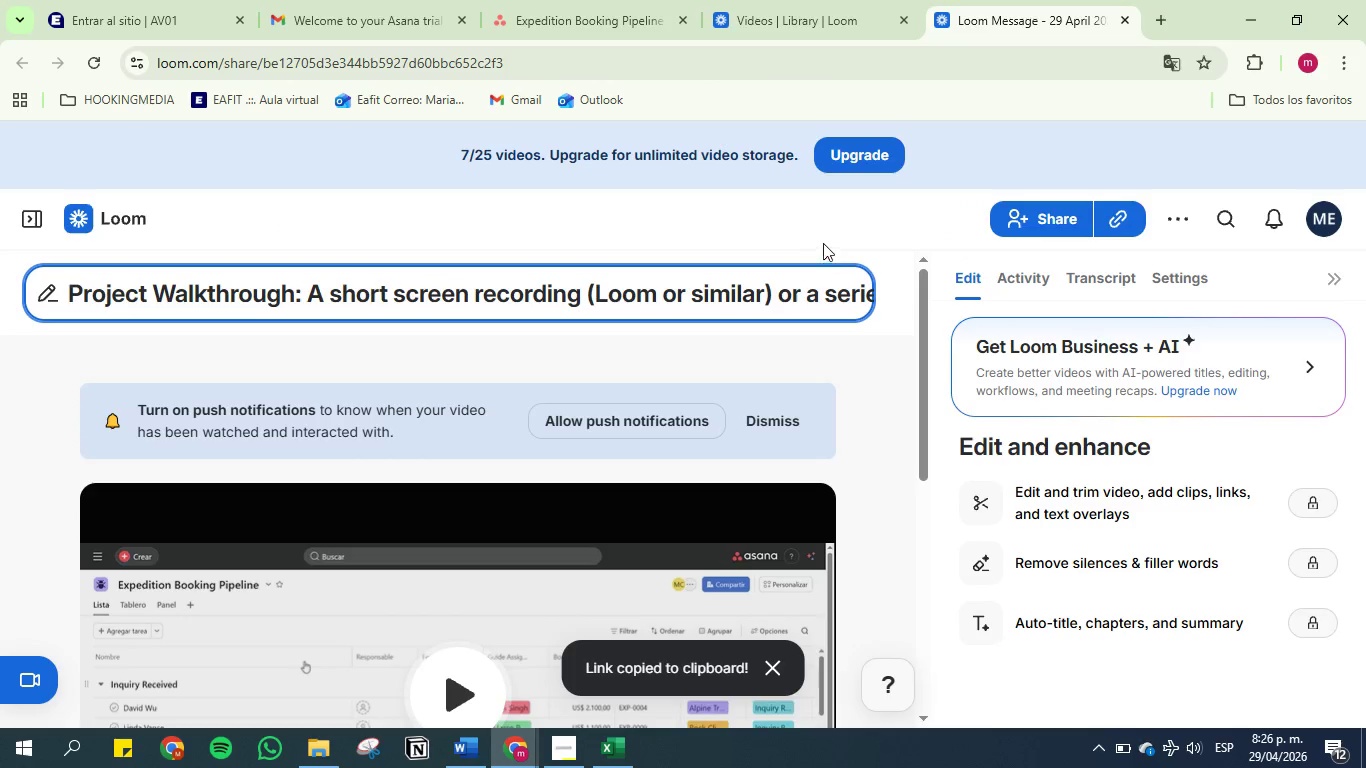 
left_click([1041, 217])
 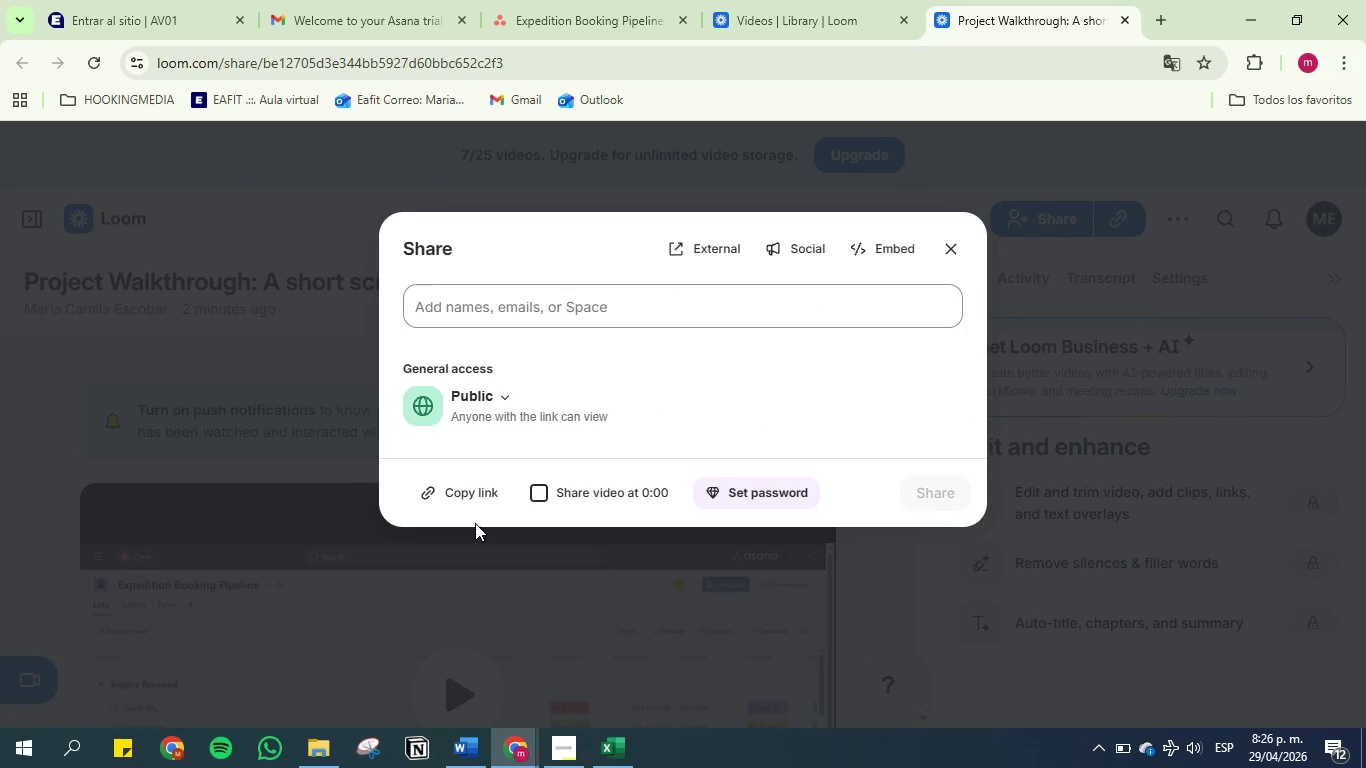 
left_click([475, 523])
 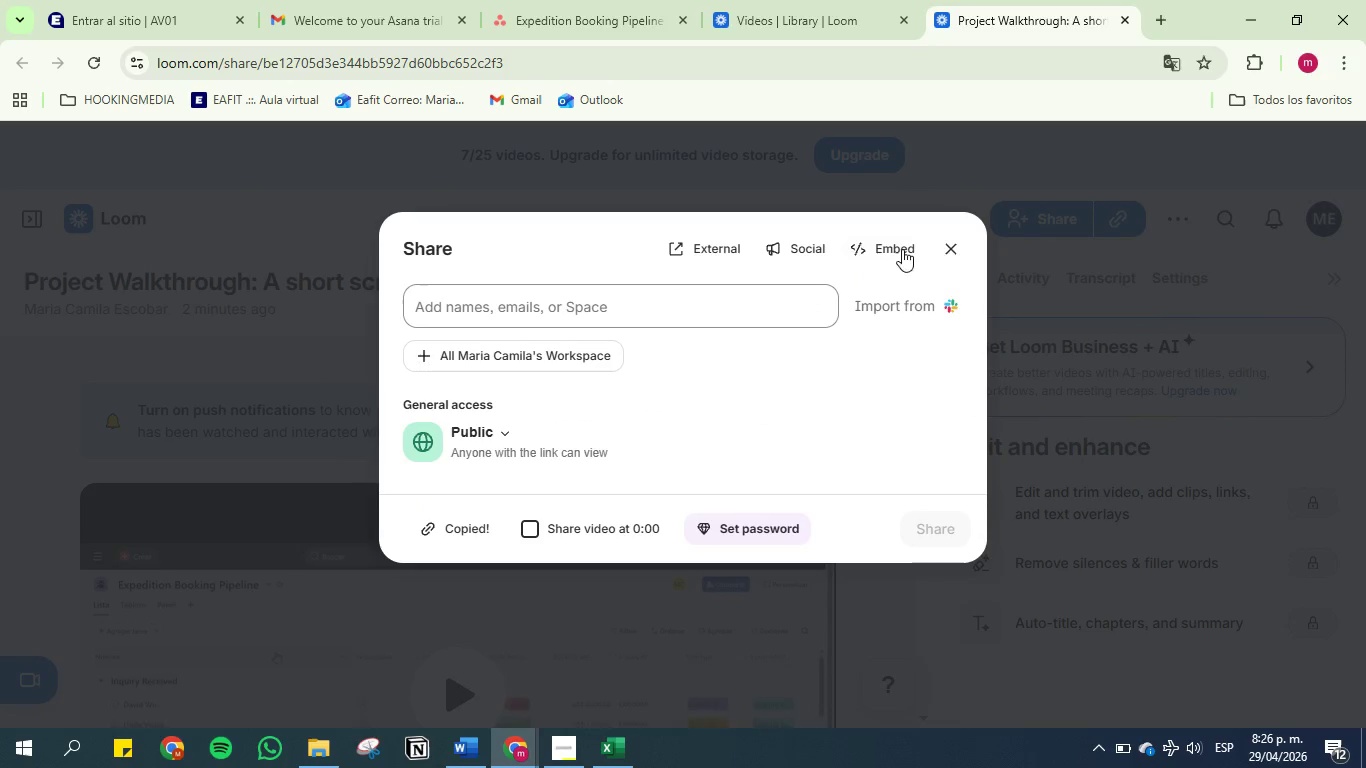 
left_click([961, 242])
 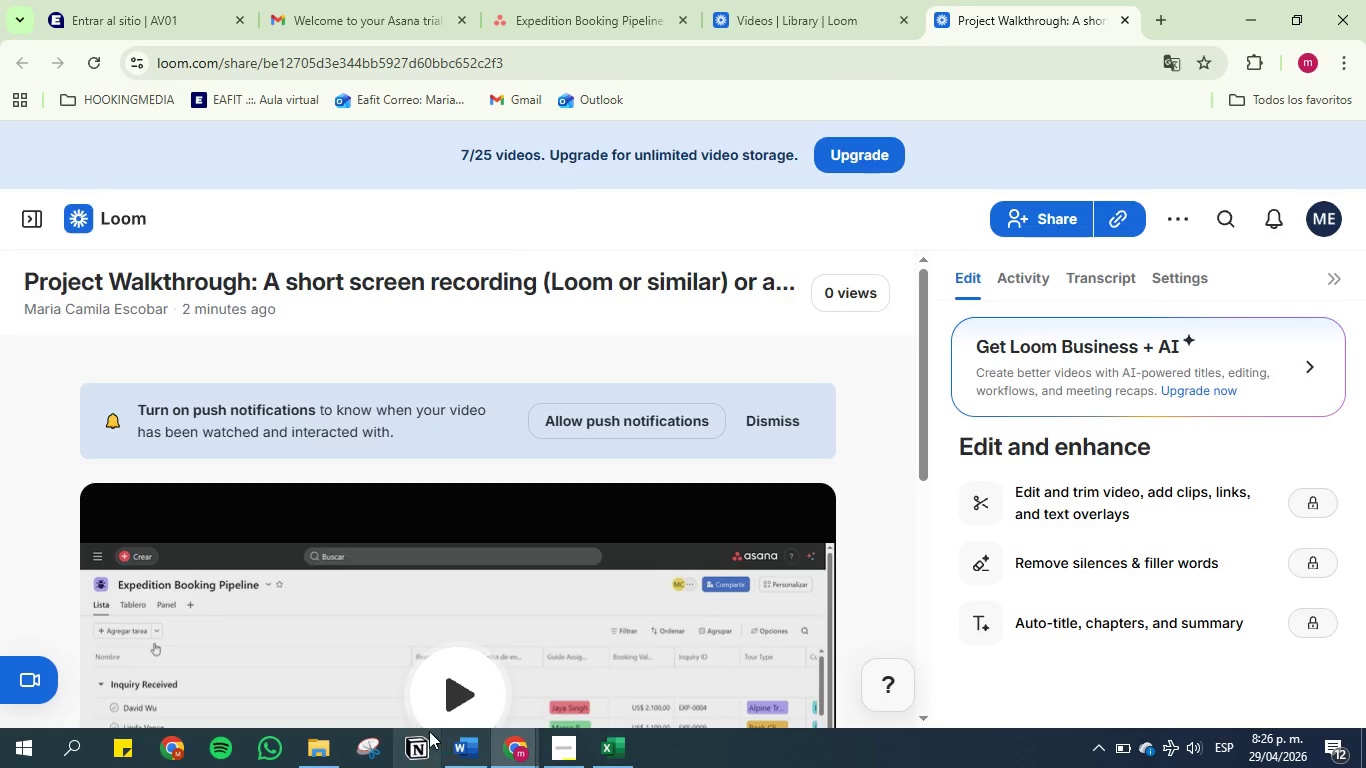 
left_click([467, 754])
 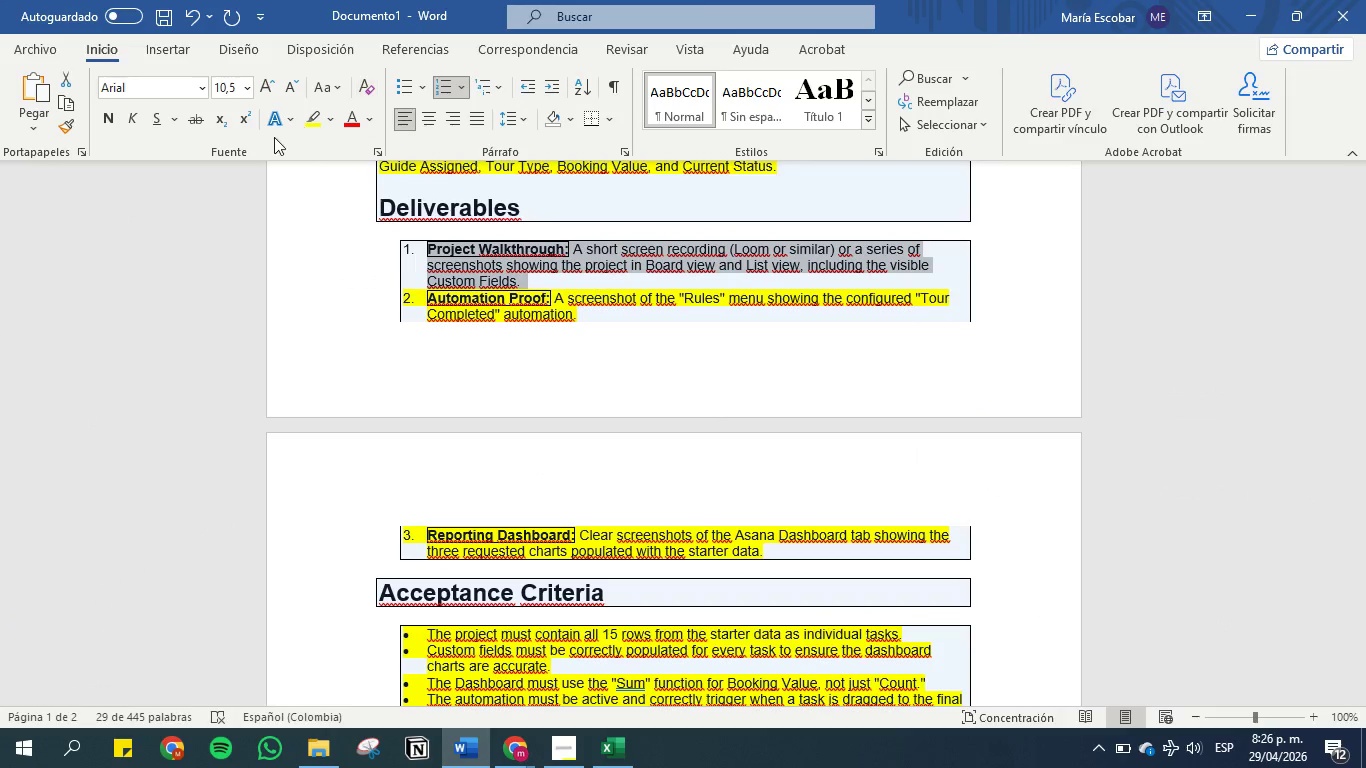 
left_click([313, 114])
 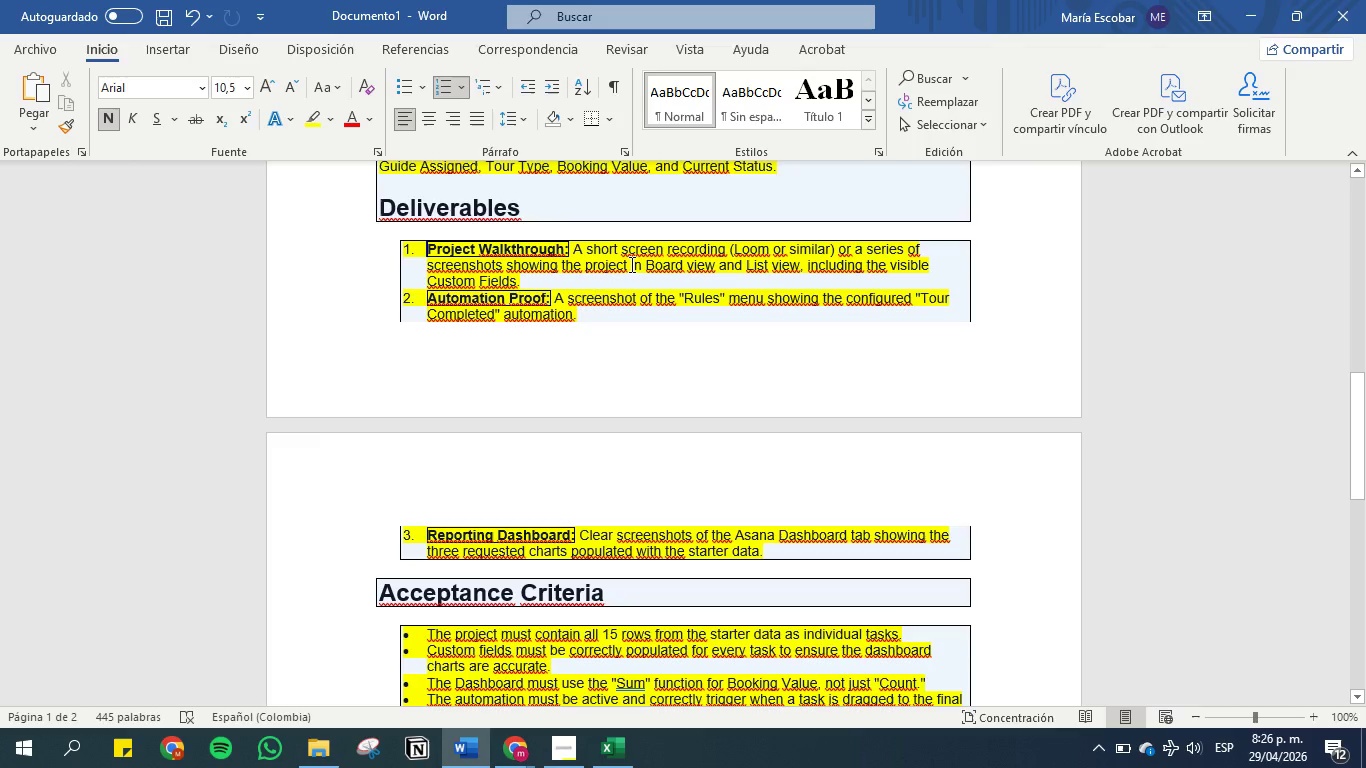 
left_click([584, 270])
 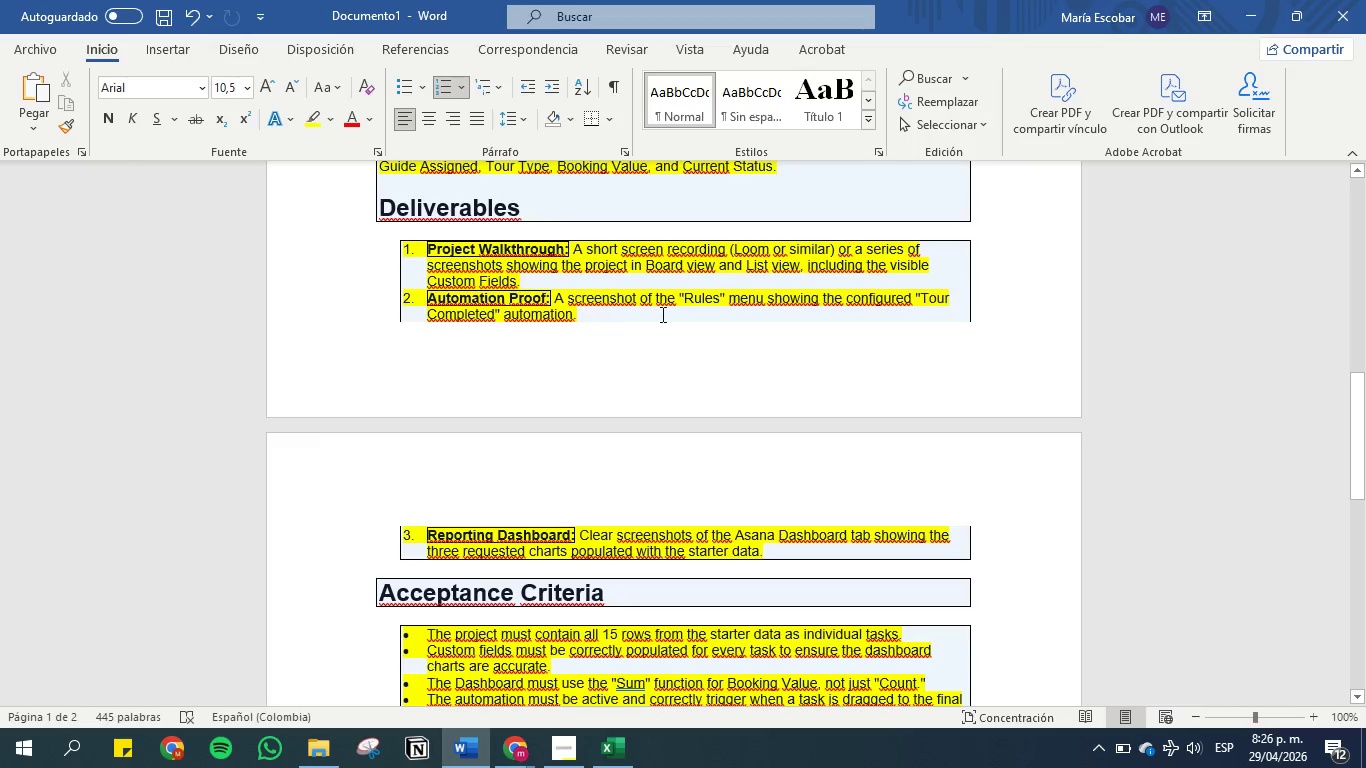 
wait(7.12)
 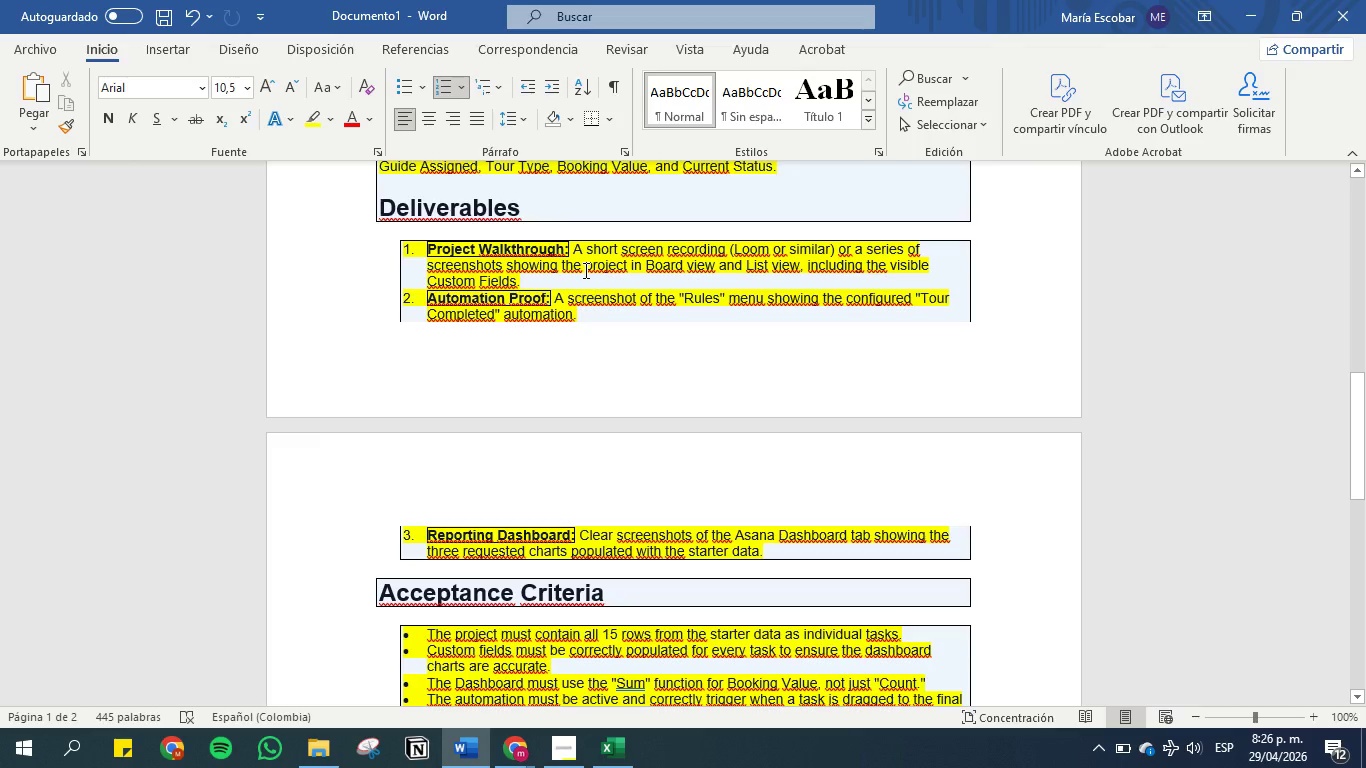 
scroll: coordinate [670, 339], scroll_direction: down, amount: 2.0
 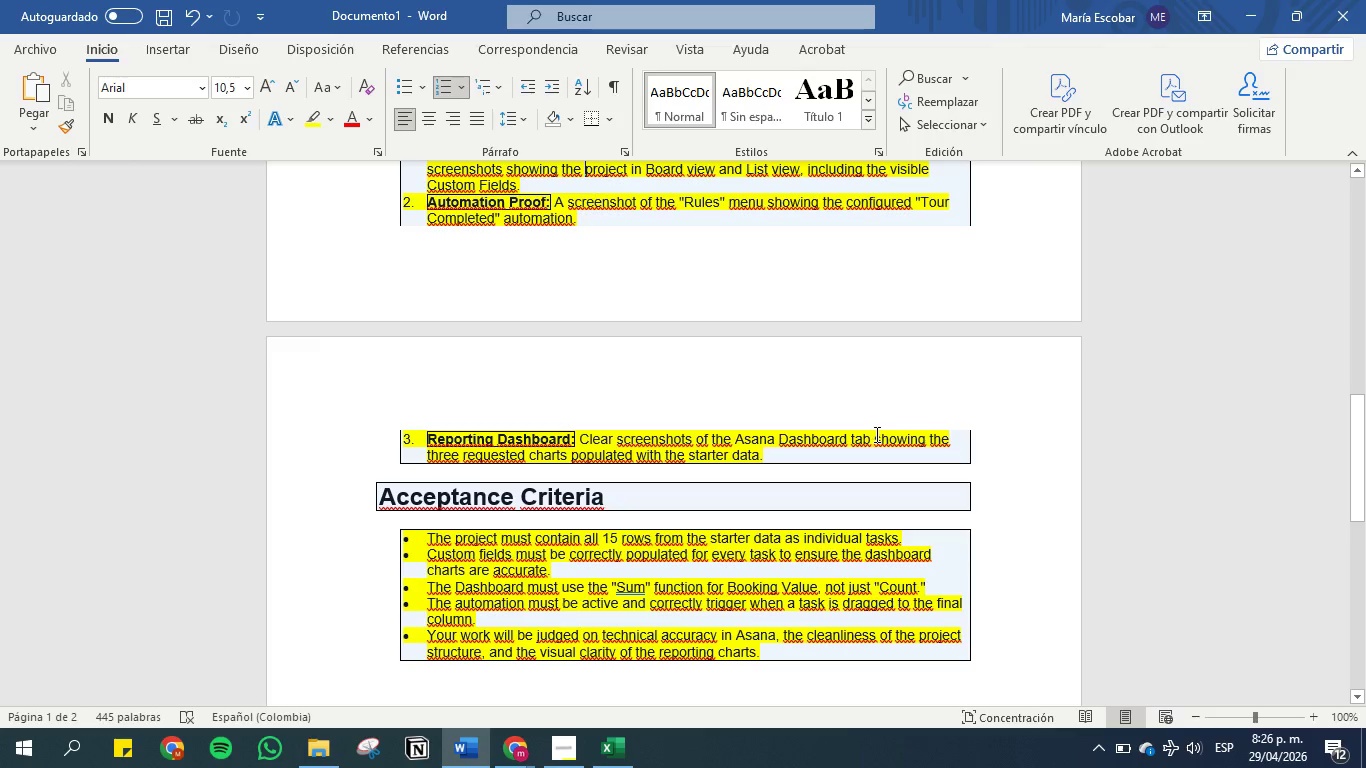 
scroll: coordinate [684, 443], scroll_direction: up, amount: 2.0
 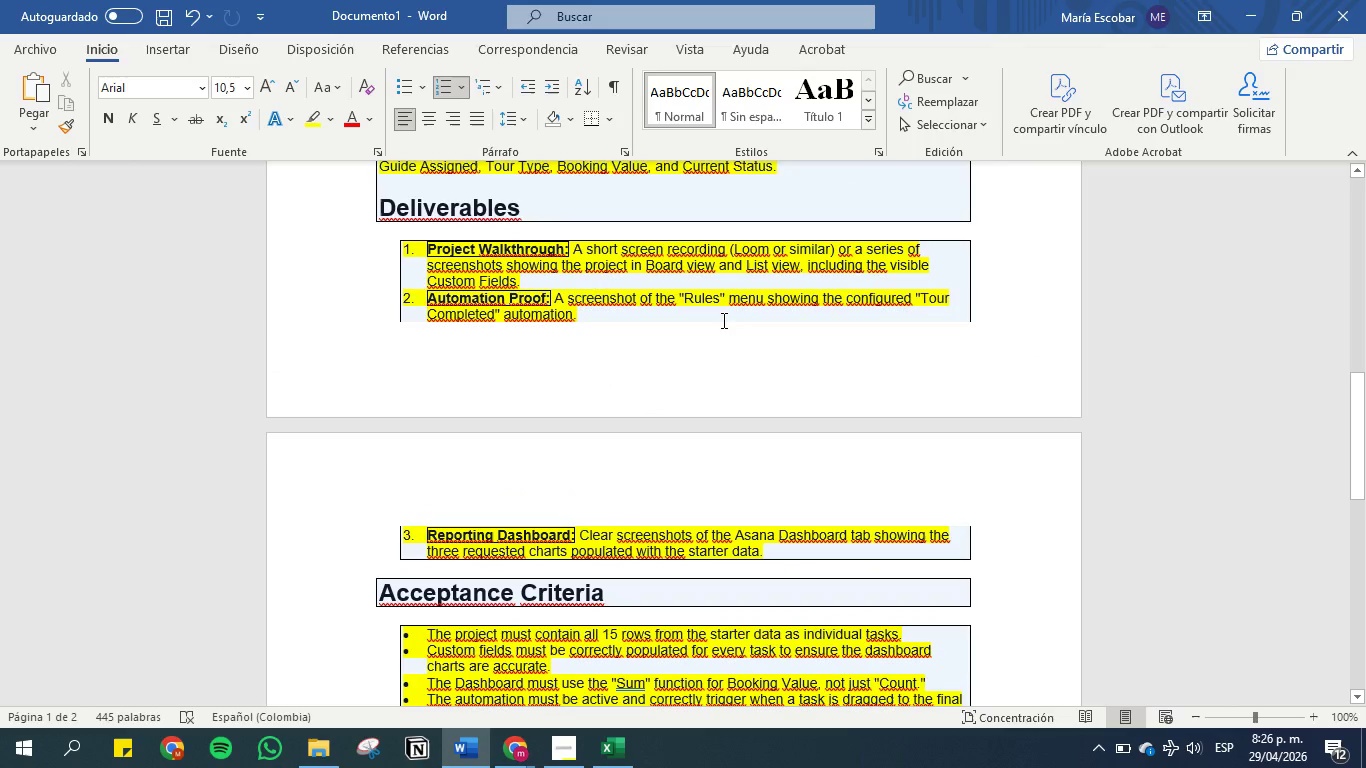 
wait(10.97)
 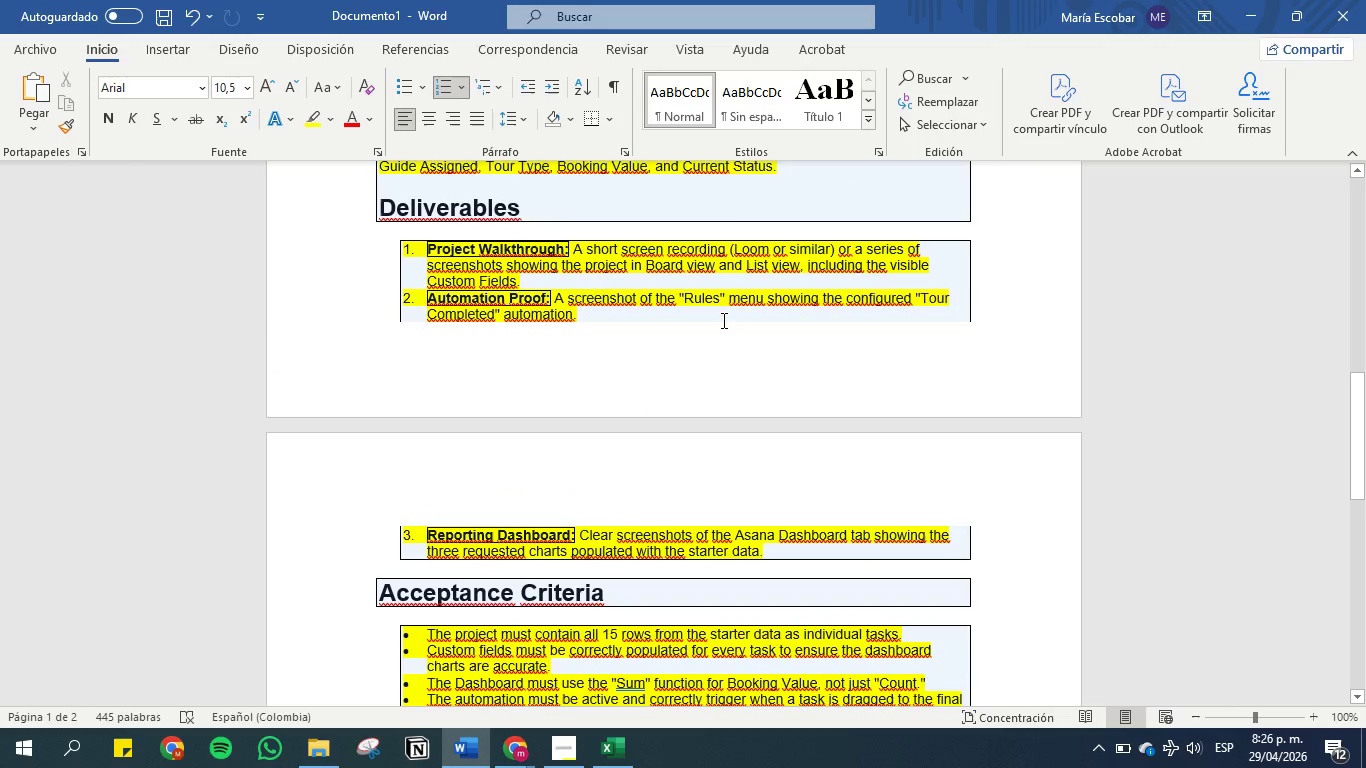 
scroll: coordinate [722, 320], scroll_direction: up, amount: 1.0
 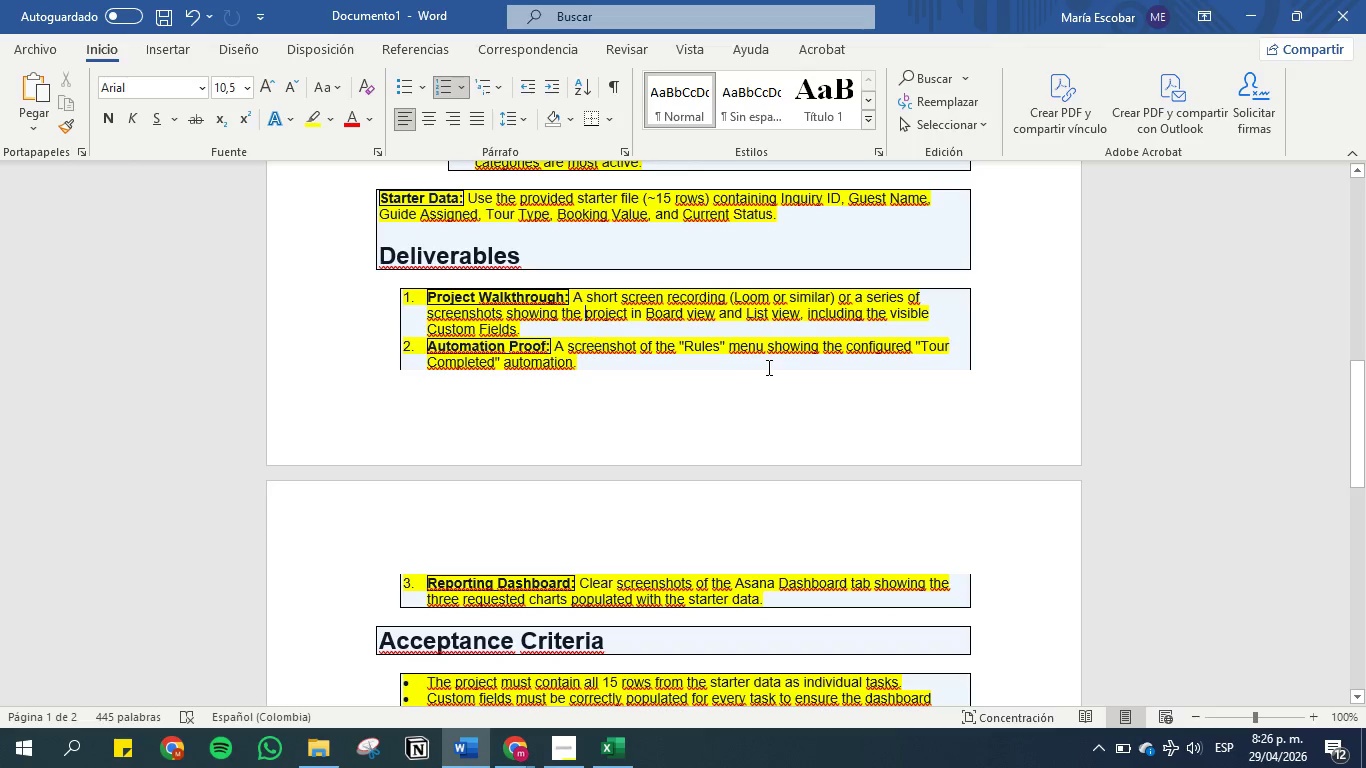 
scroll: coordinate [734, 331], scroll_direction: down, amount: 3.0
 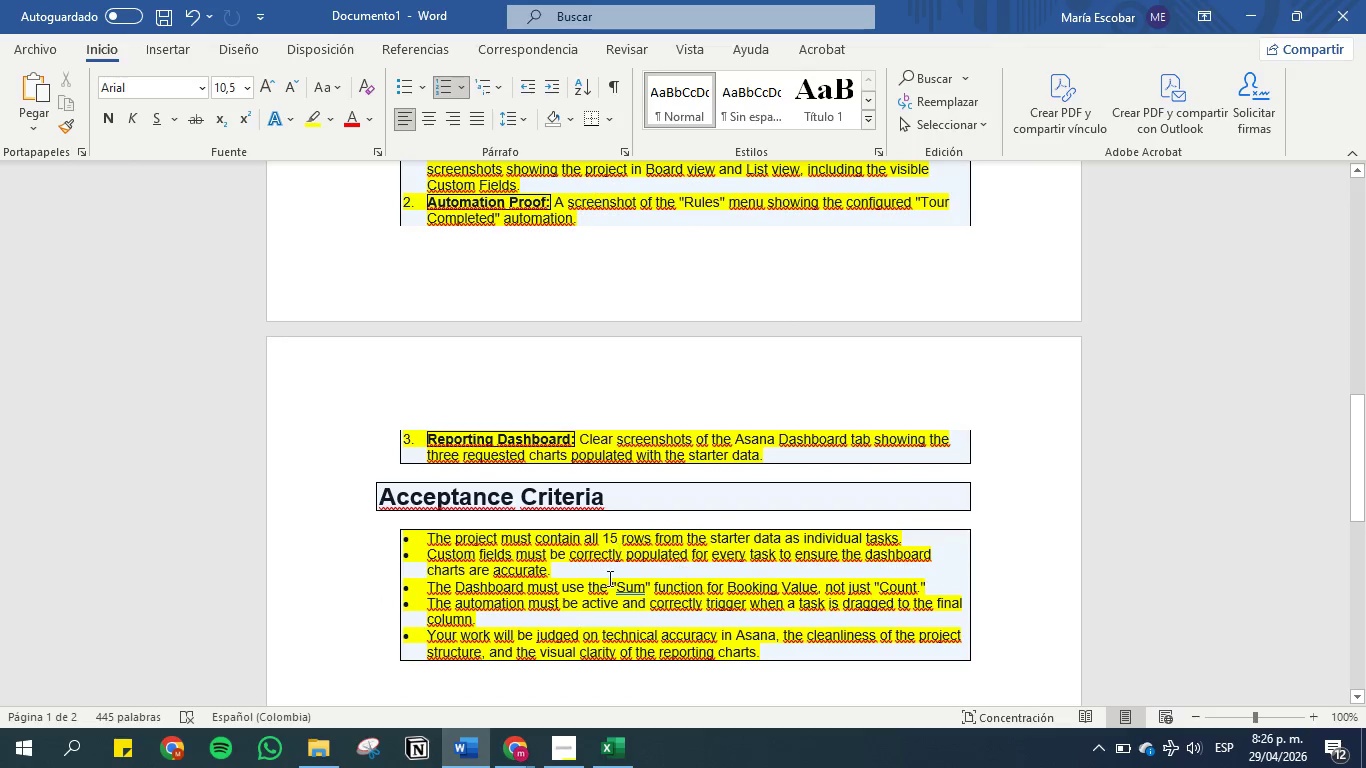 
scroll: coordinate [657, 533], scroll_direction: up, amount: 10.0
 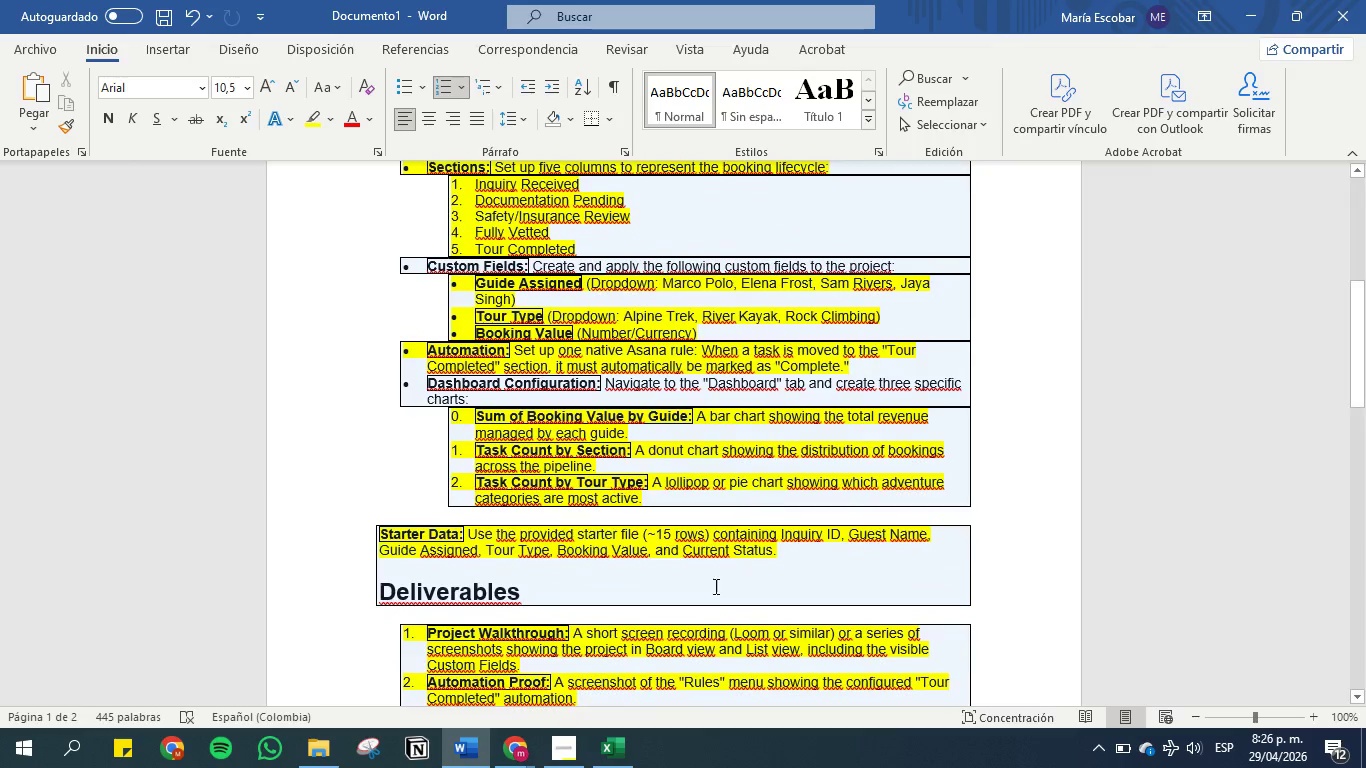 
scroll: coordinate [710, 599], scroll_direction: down, amount: 7.0
 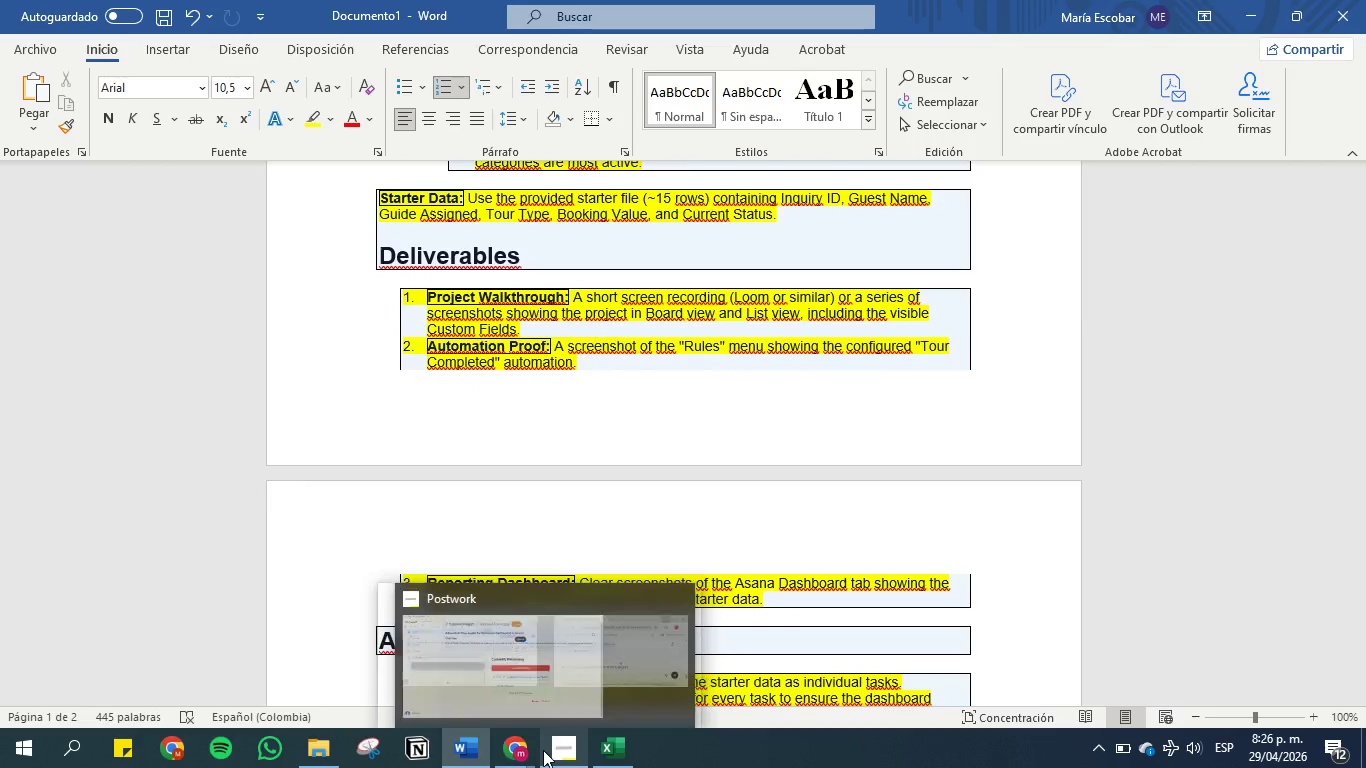 
left_click([510, 754])
 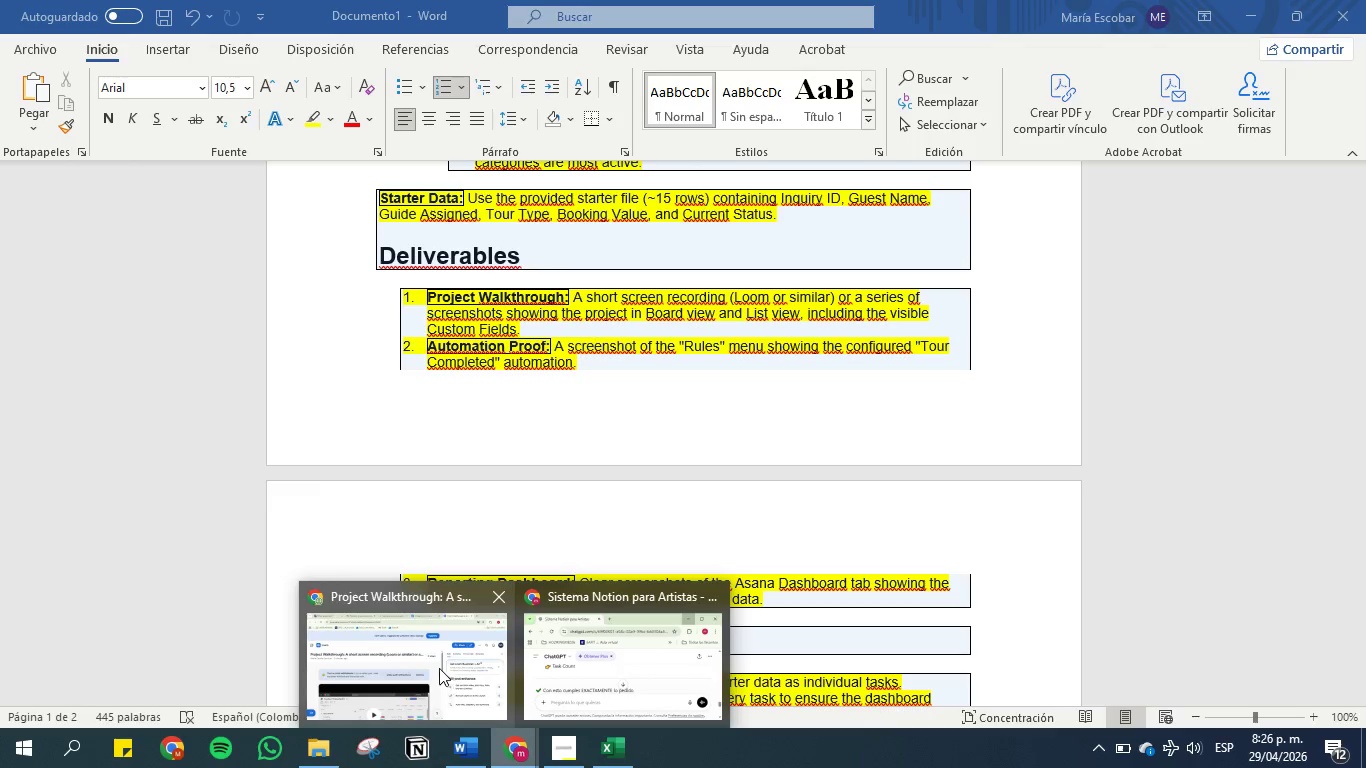 
left_click([435, 641])
 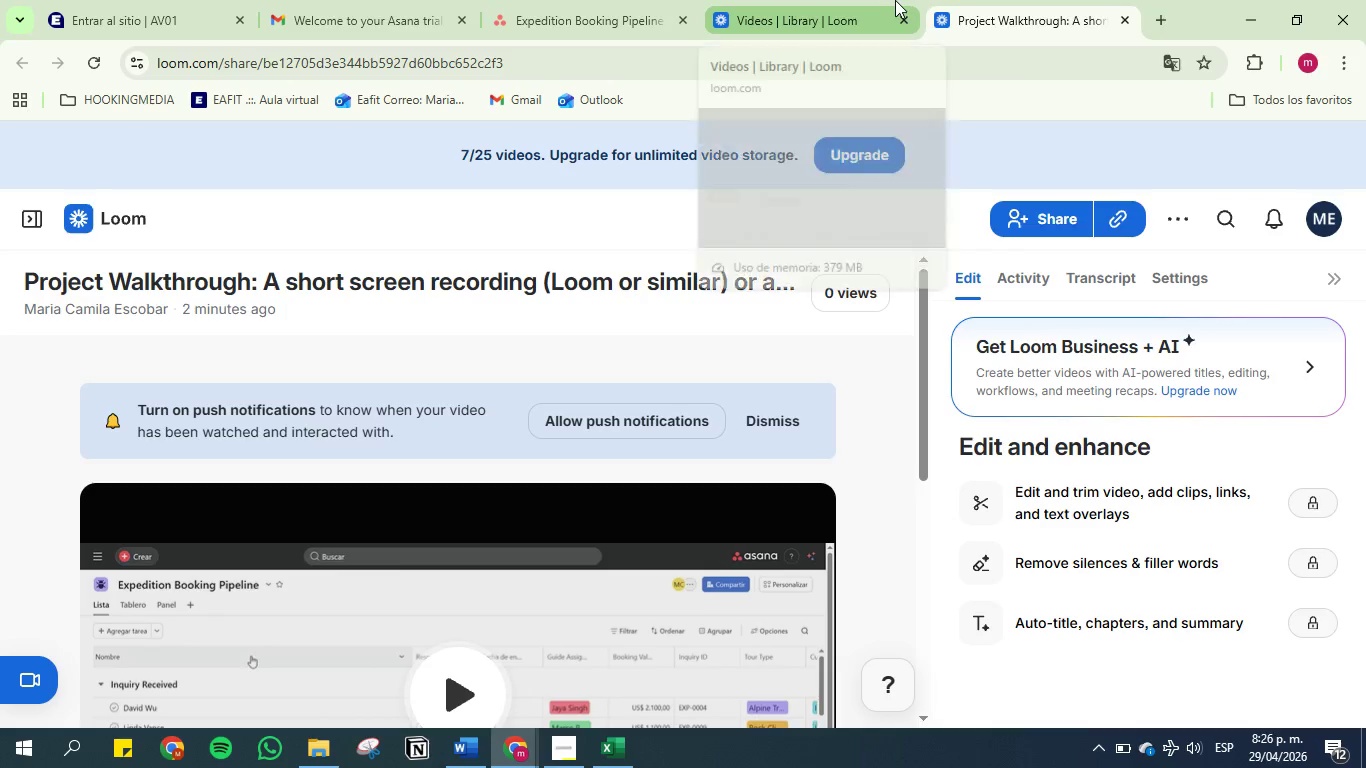 
left_click([843, 0])
 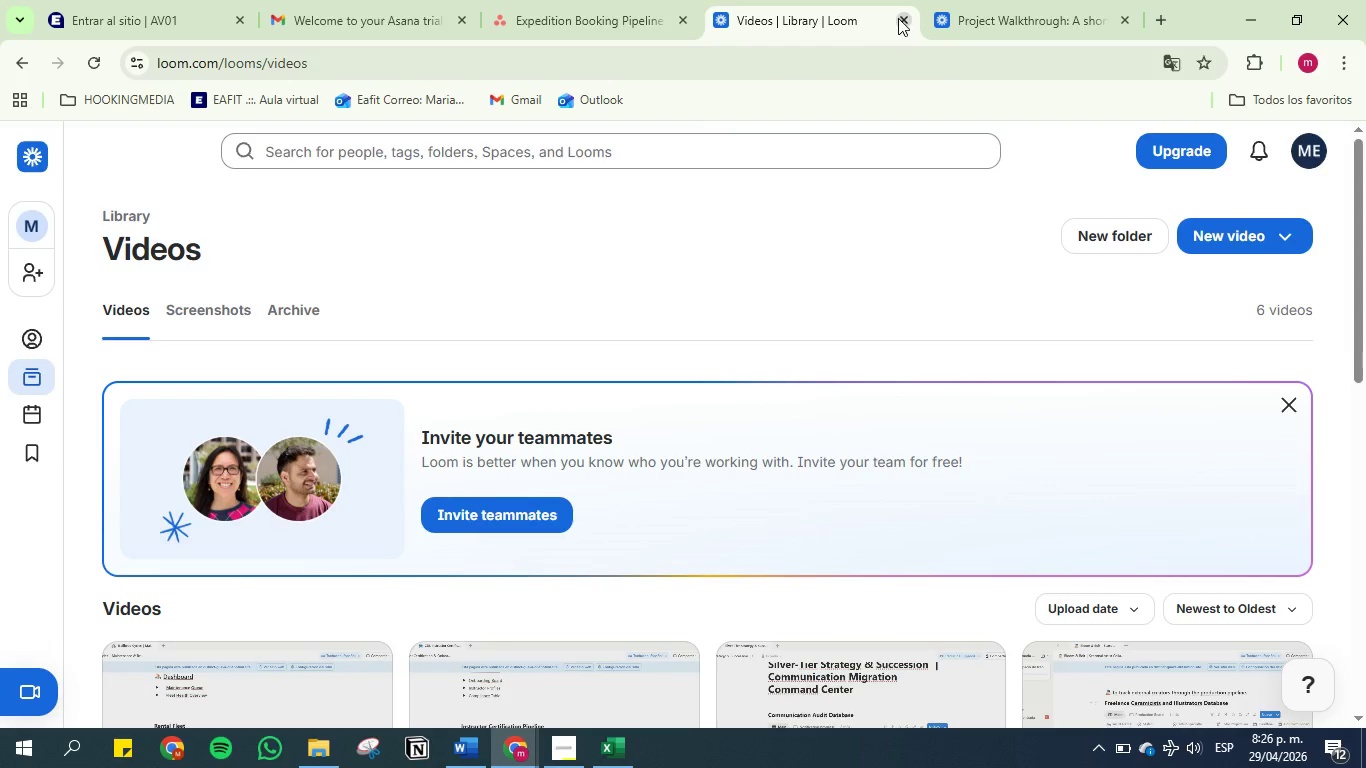 
left_click([897, 18])
 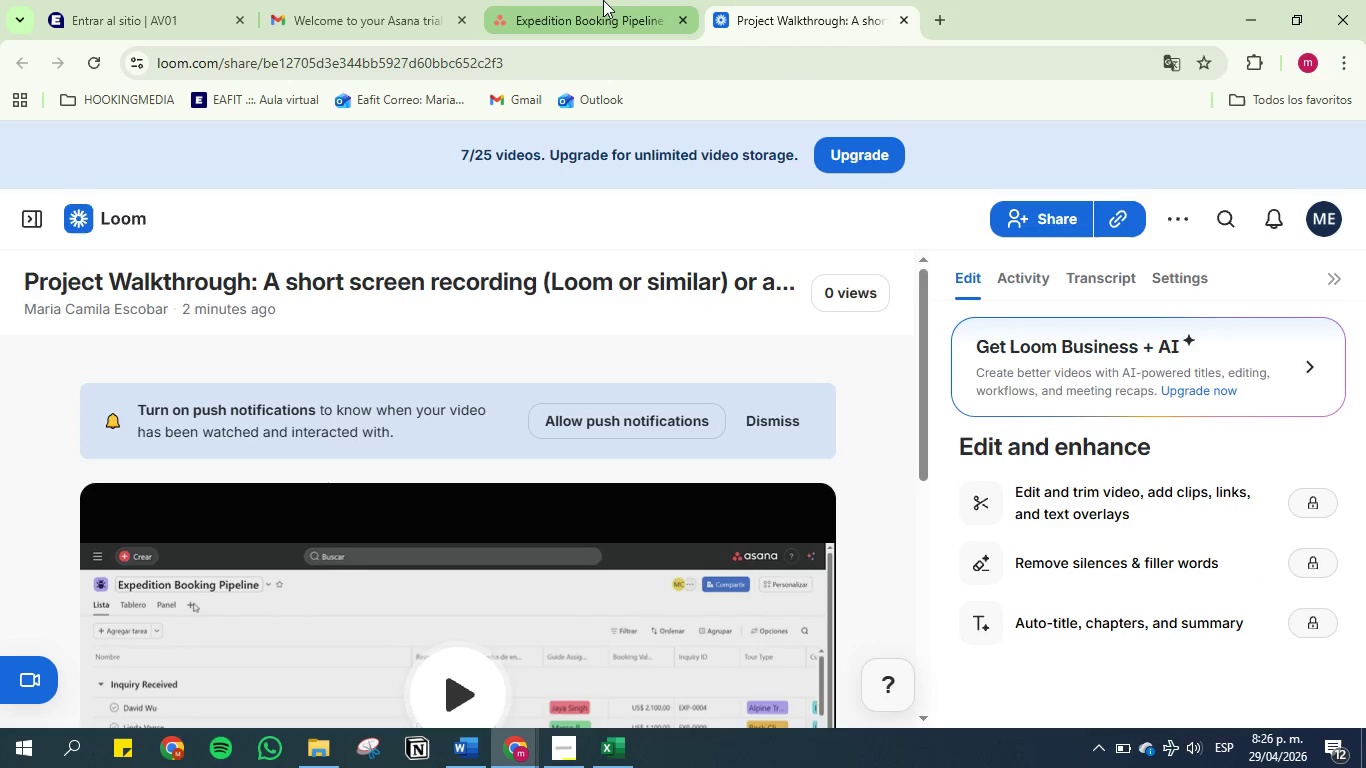 
left_click([603, 0])
 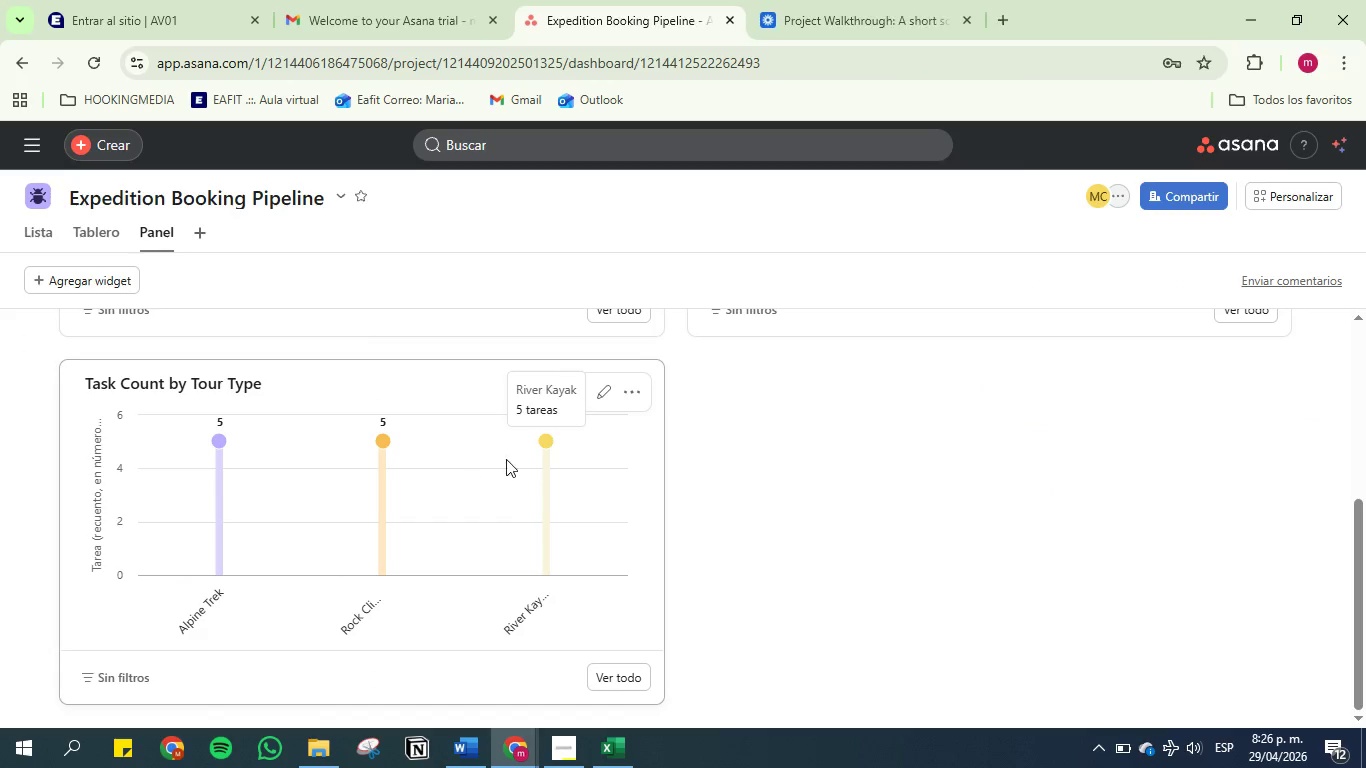 
scroll: coordinate [462, 401], scroll_direction: up, amount: 20.0
 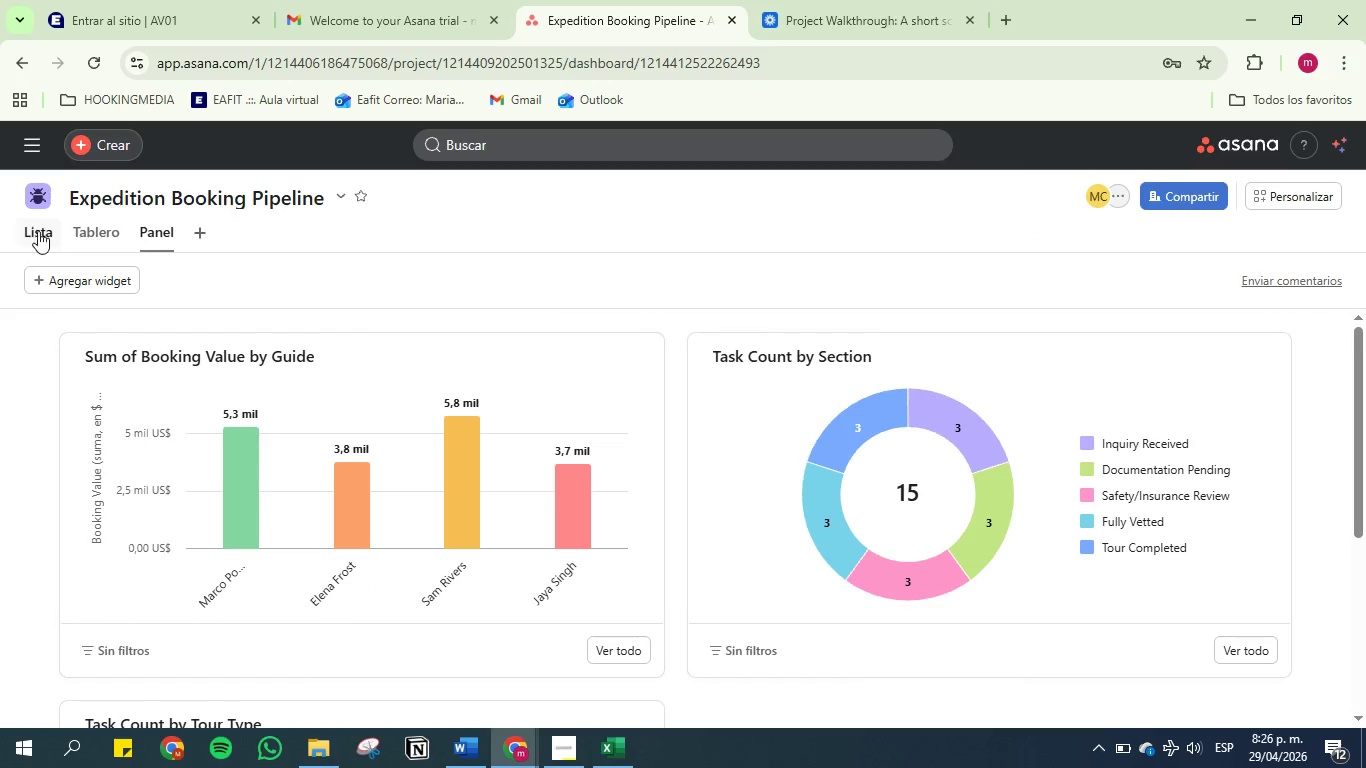 
left_click([39, 225])
 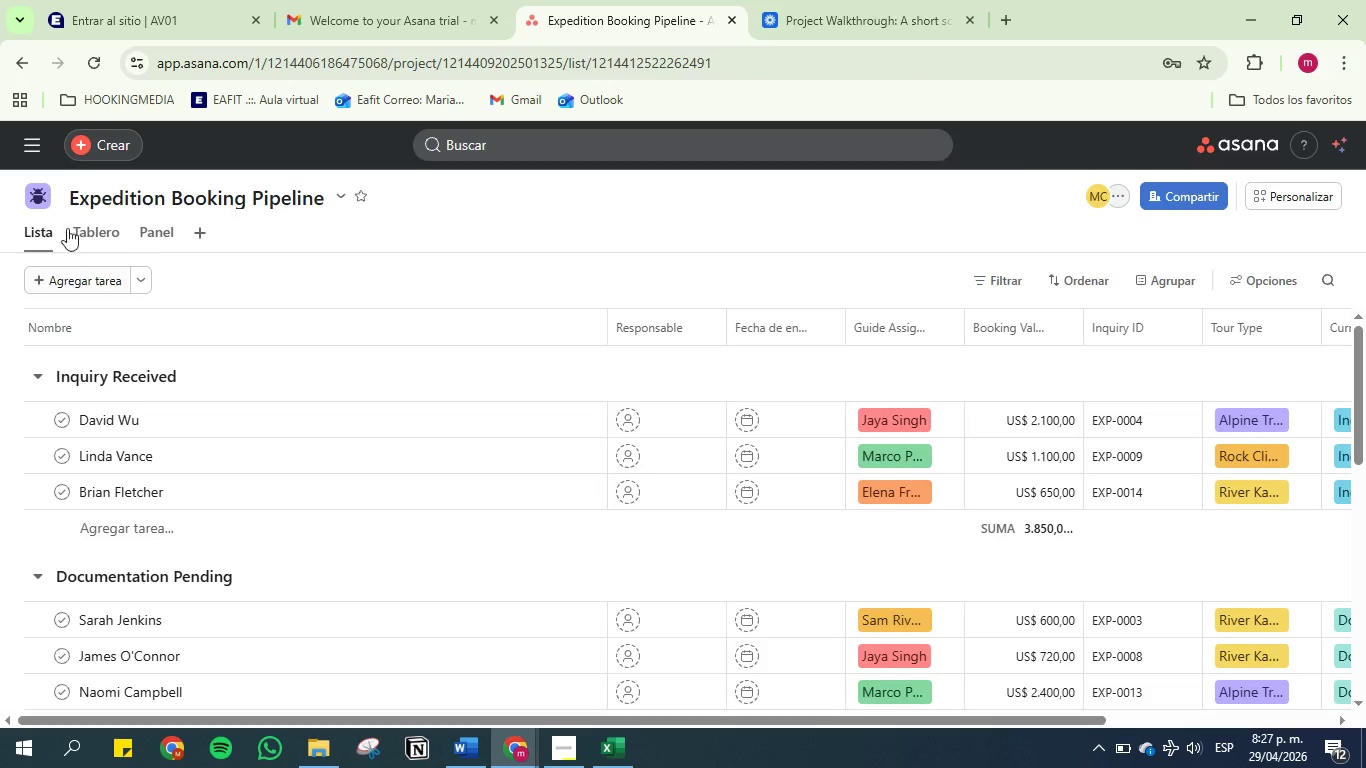 
left_click([29, 146])
 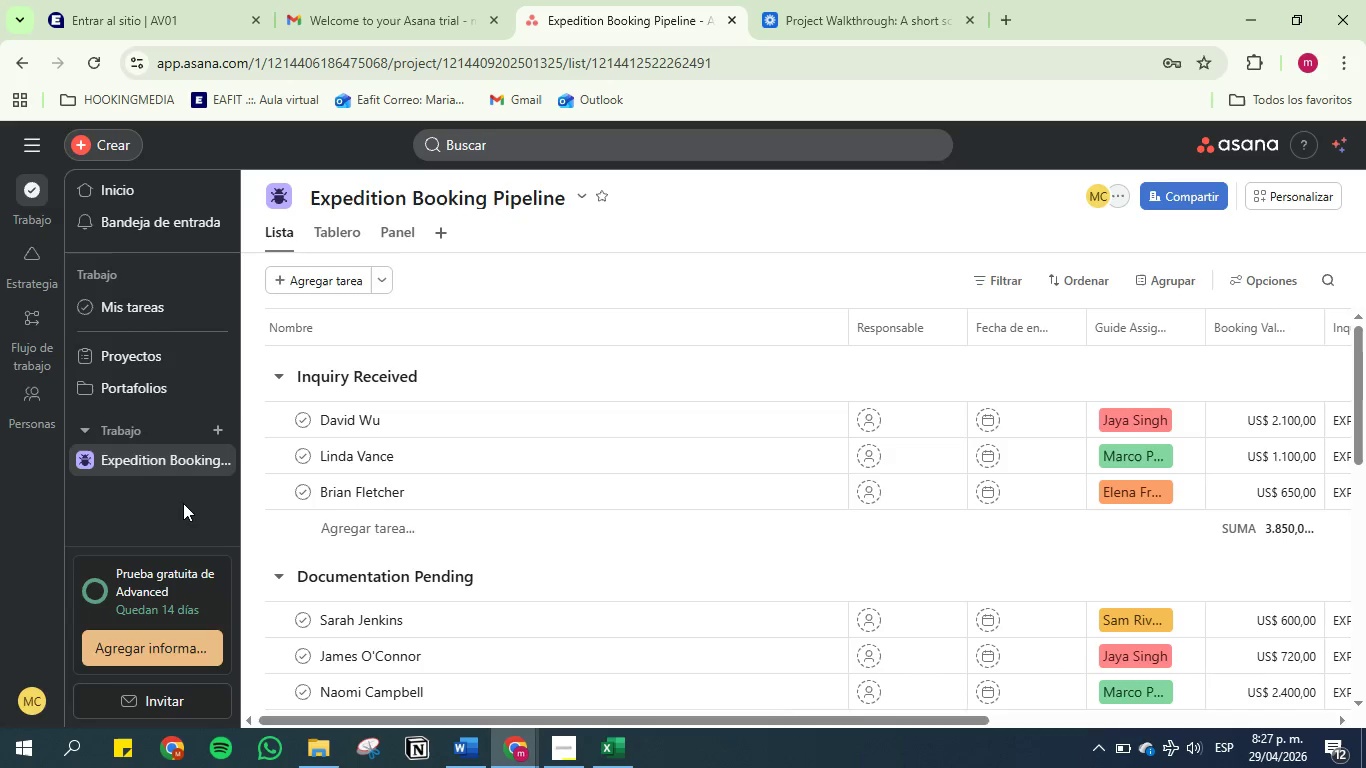 
scroll: coordinate [278, 523], scroll_direction: up, amount: 9.0
 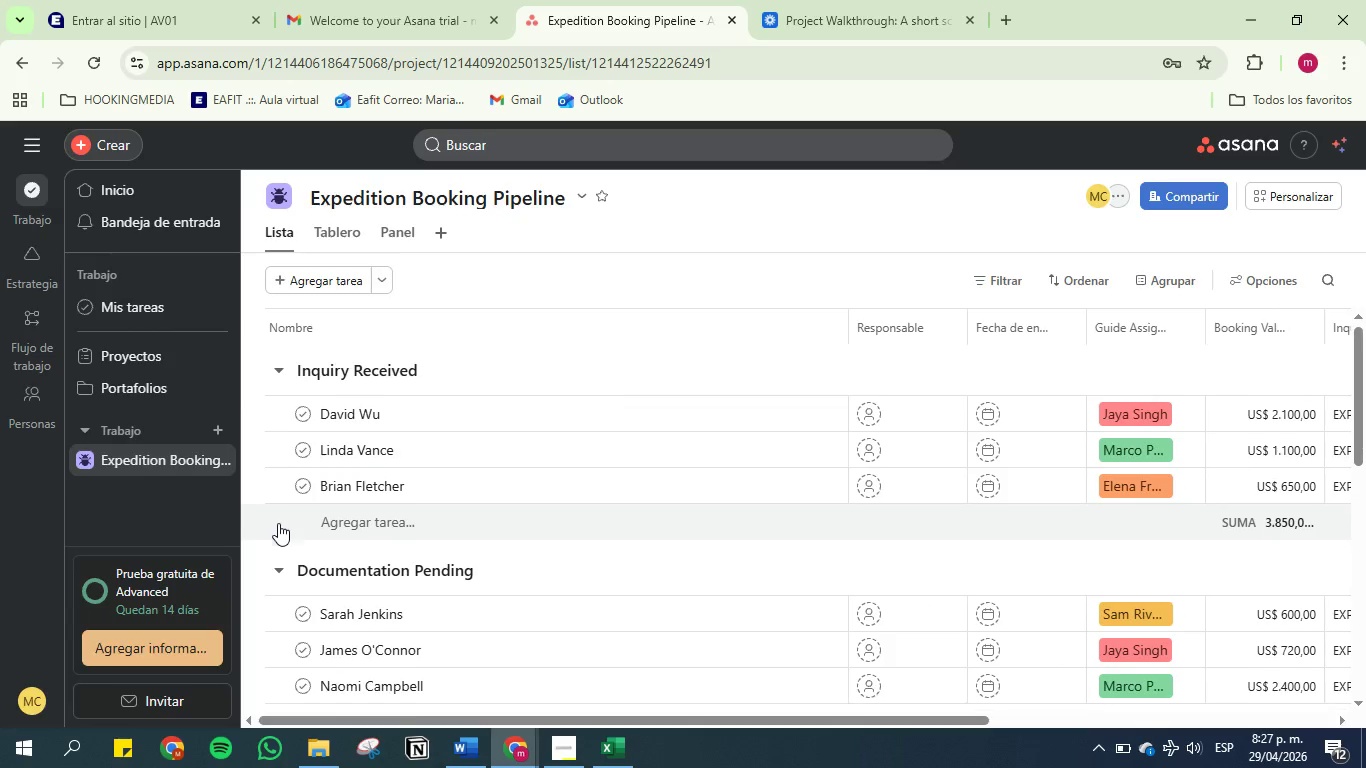 
scroll: coordinate [278, 523], scroll_direction: down, amount: 1.0
 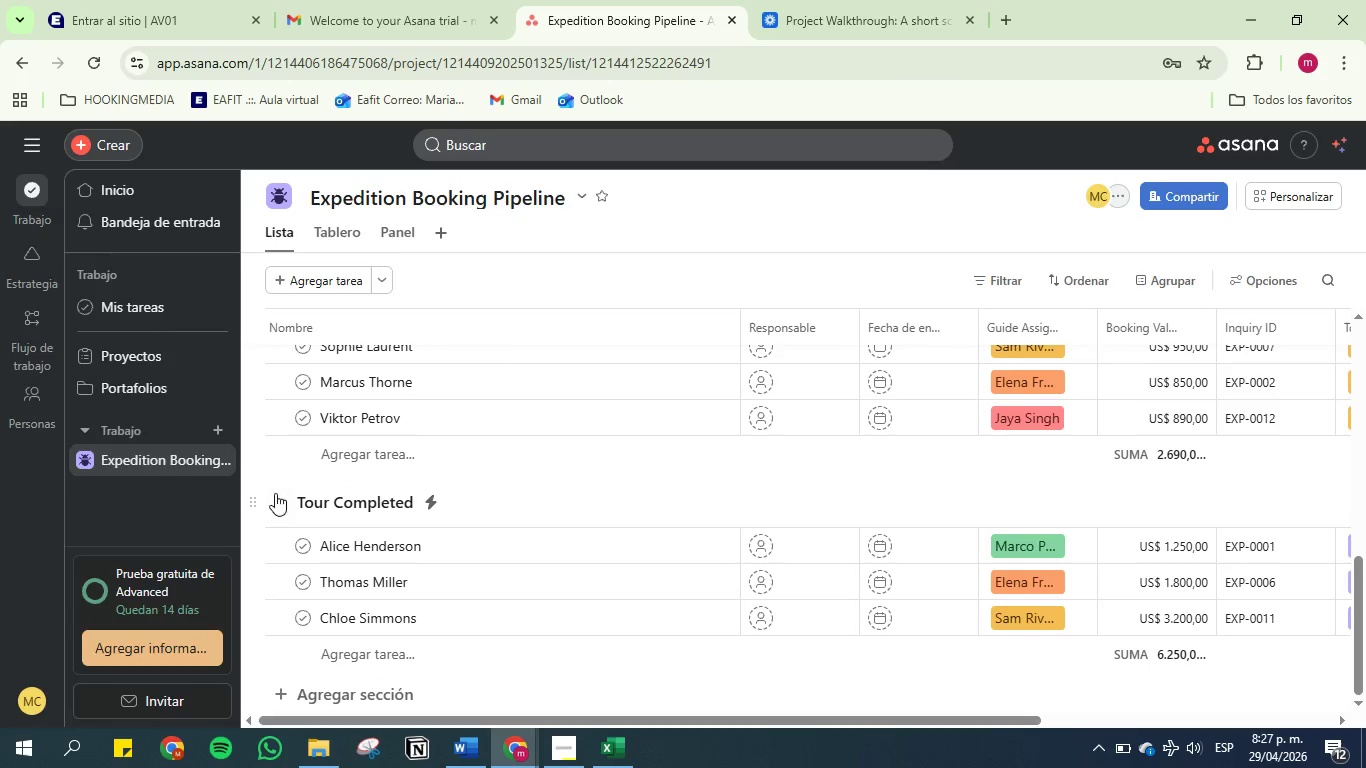 